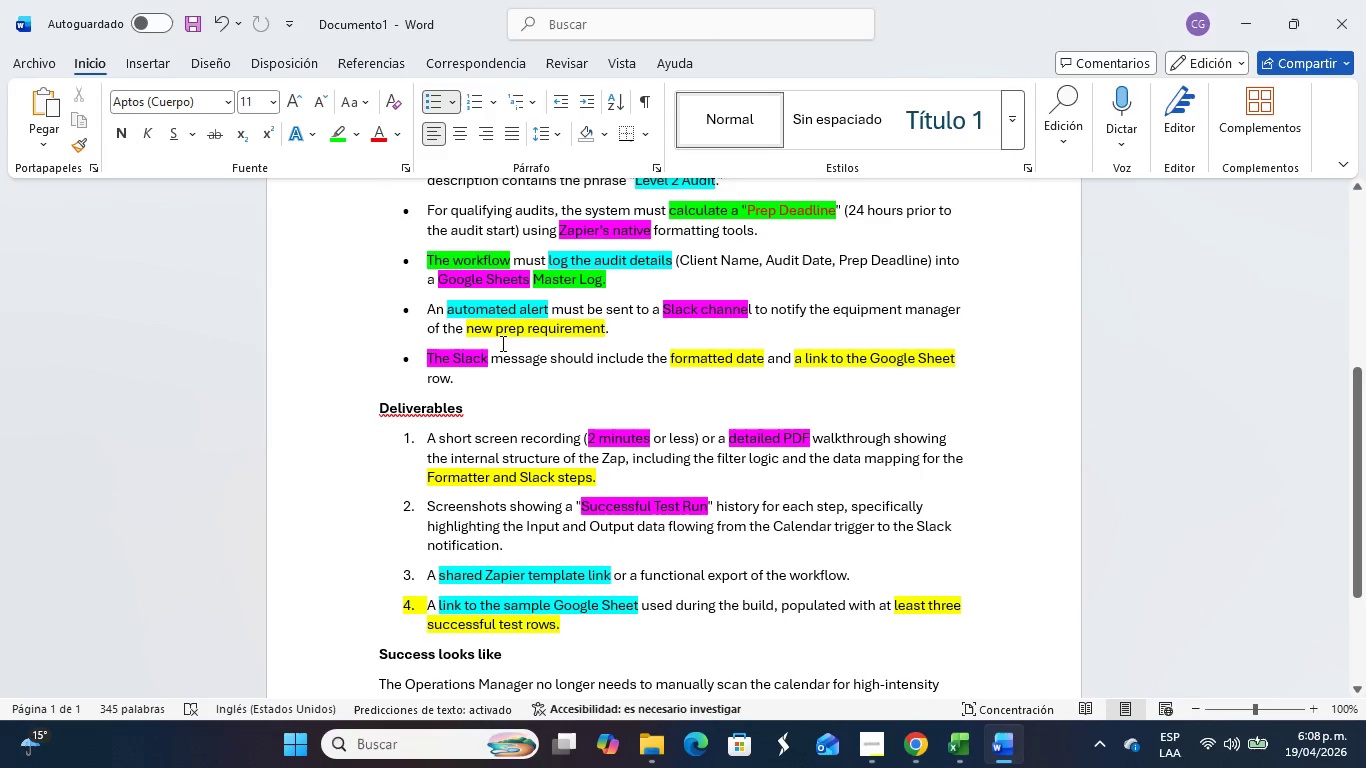 
left_click_drag(start_coordinate=[550, 302], to_coordinate=[467, 307])
 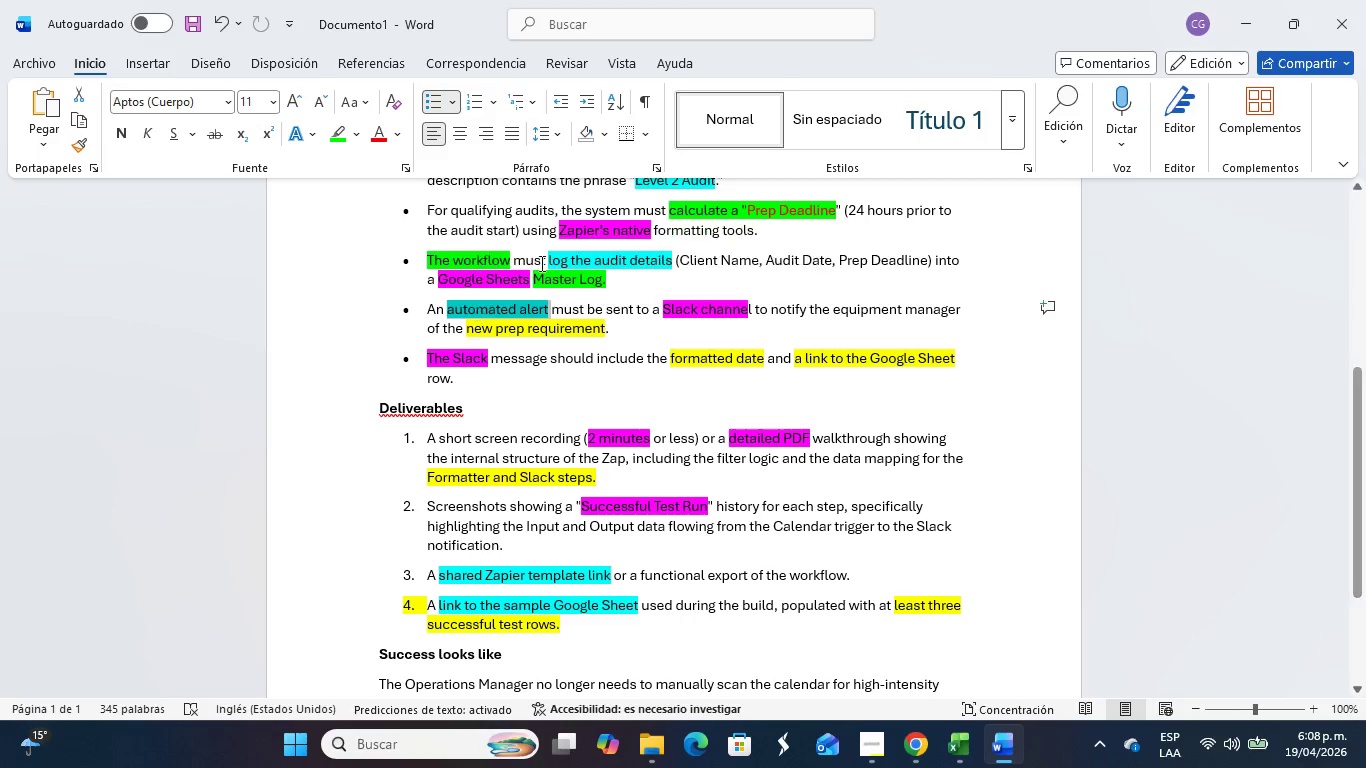 
key(Alt+Tab)
 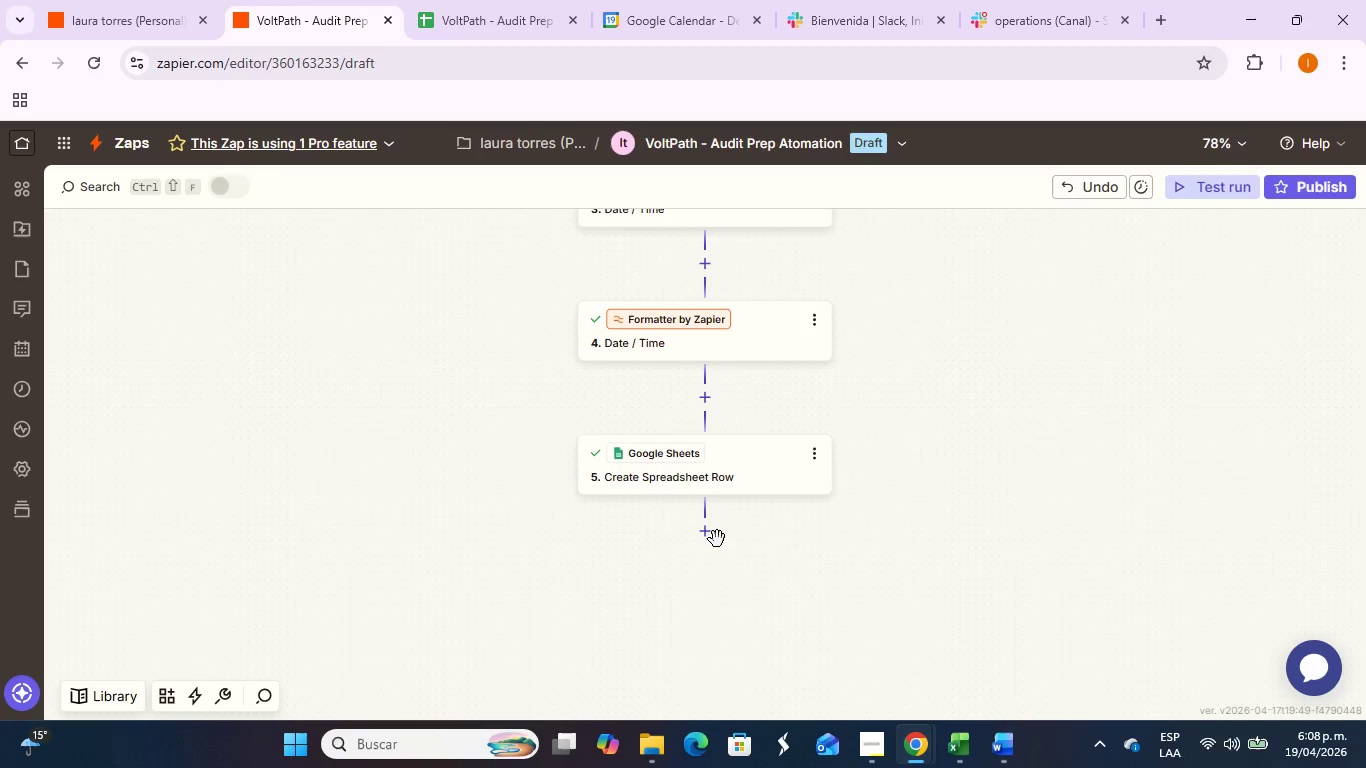 
left_click([712, 539])
 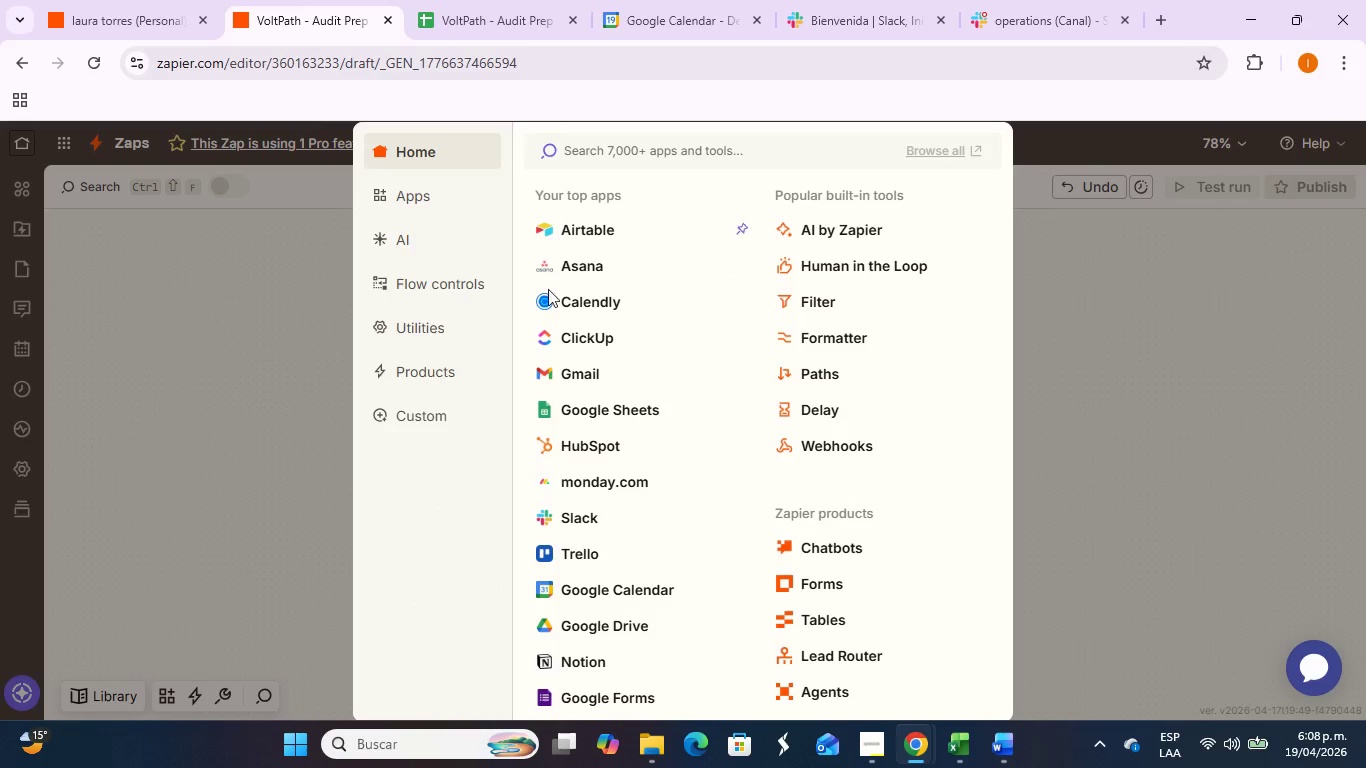 
left_click([581, 523])
 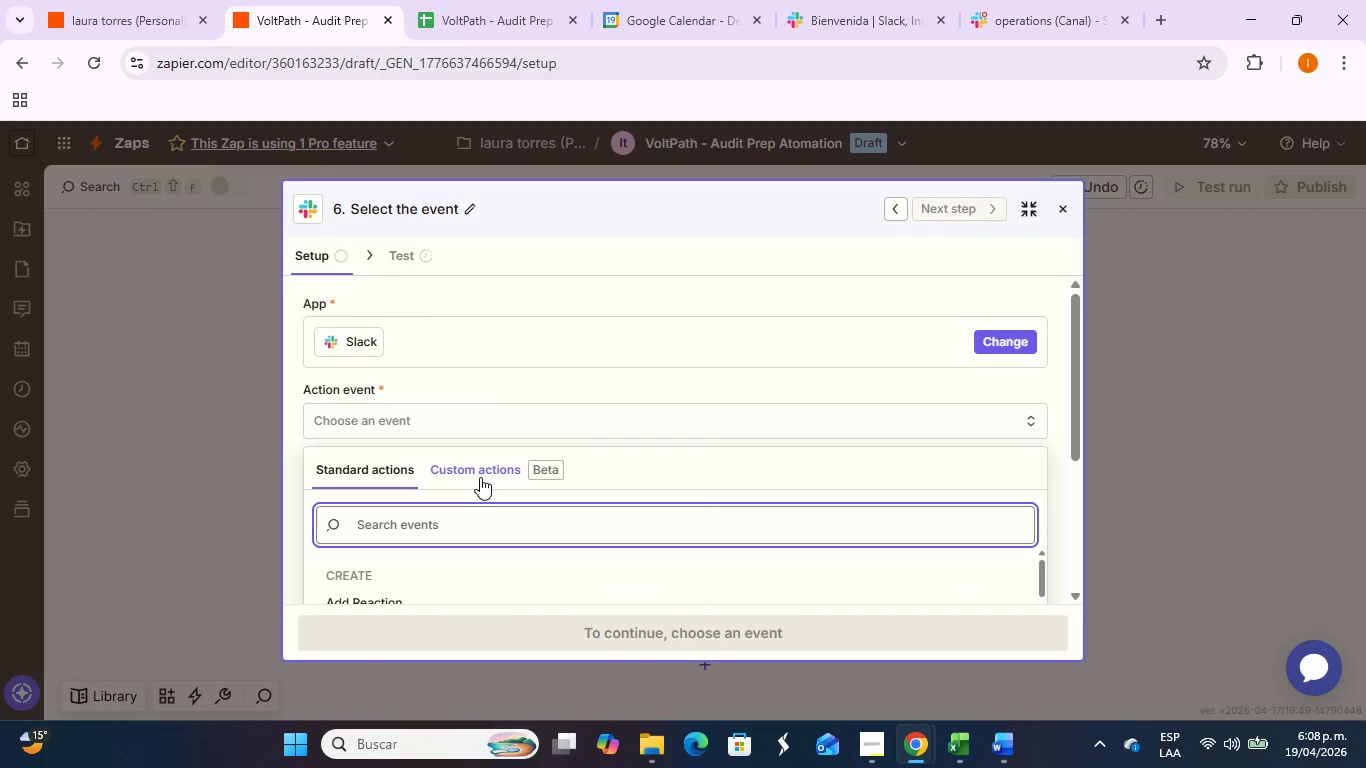 
wait(6.33)
 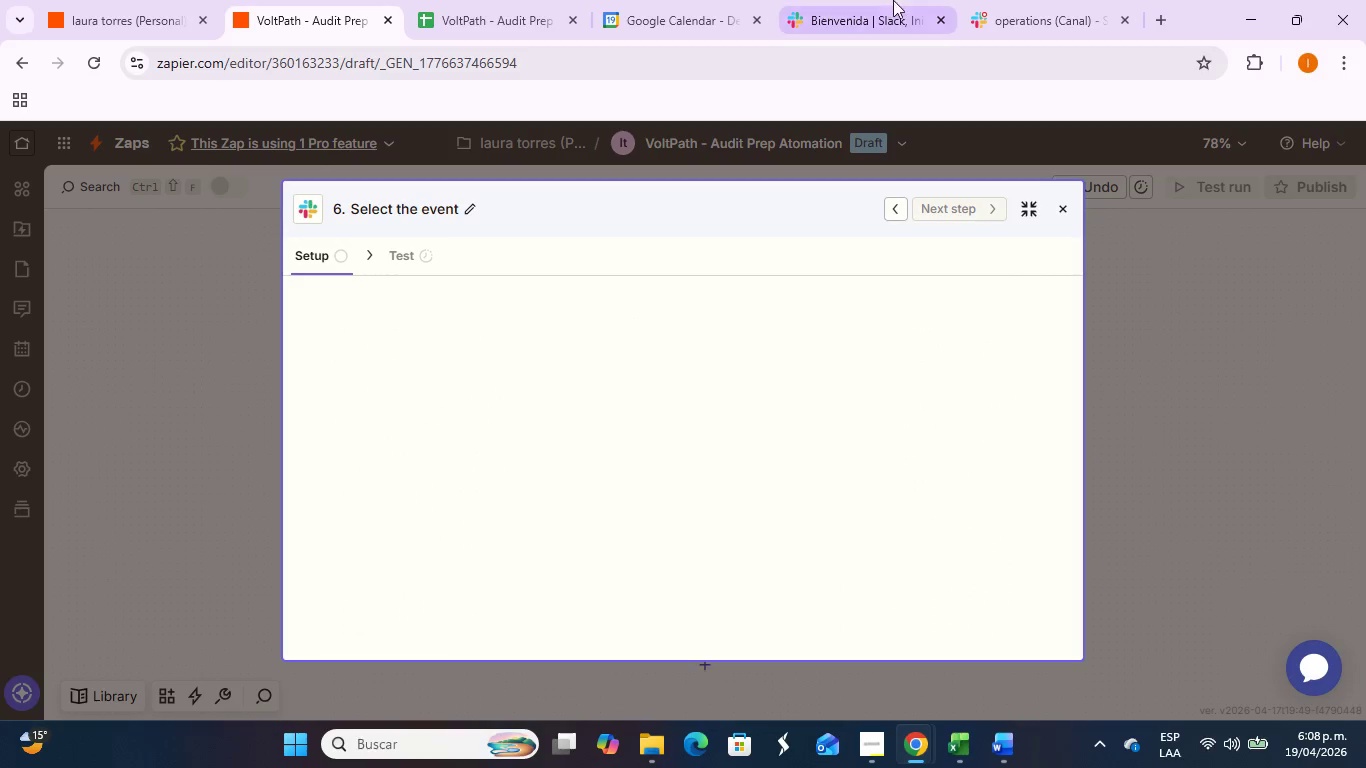 
scroll: coordinate [480, 477], scroll_direction: down, amount: 2.0
 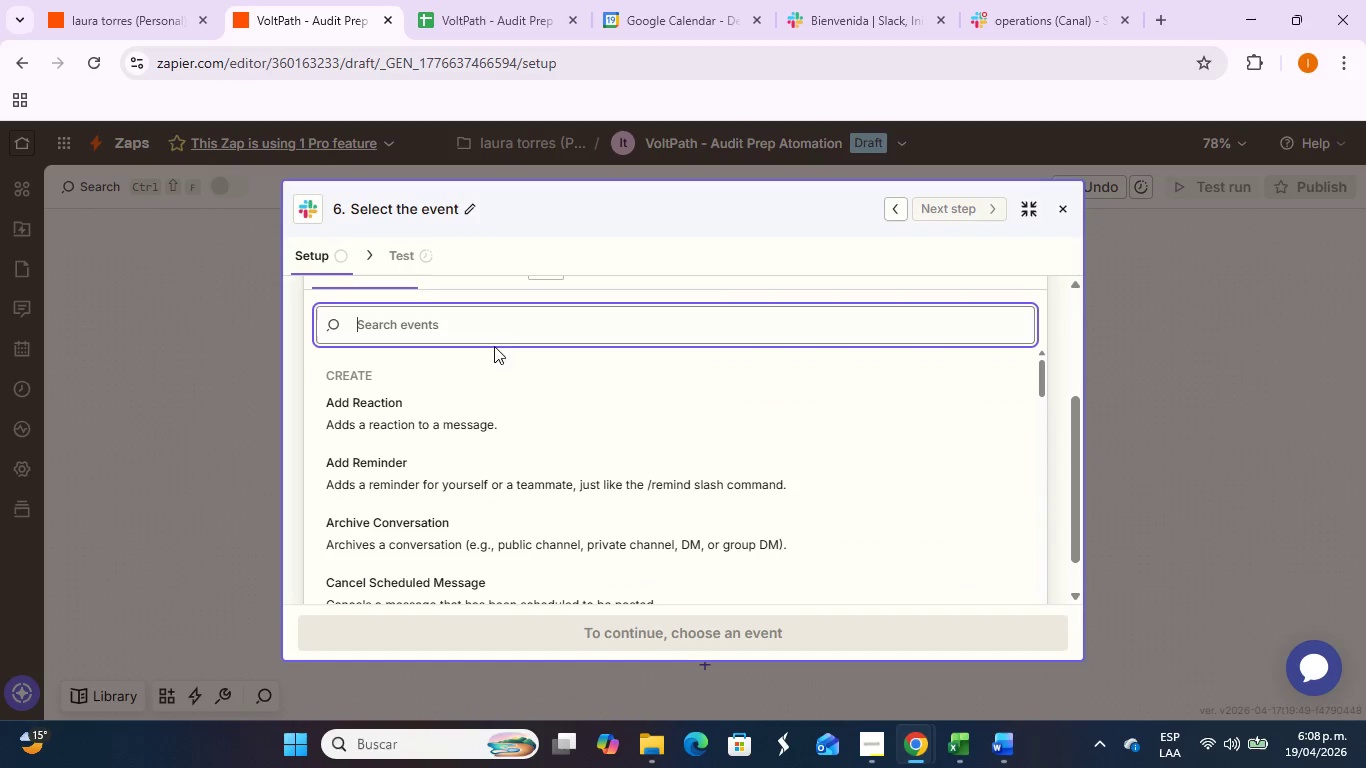 
left_click([497, 331])
 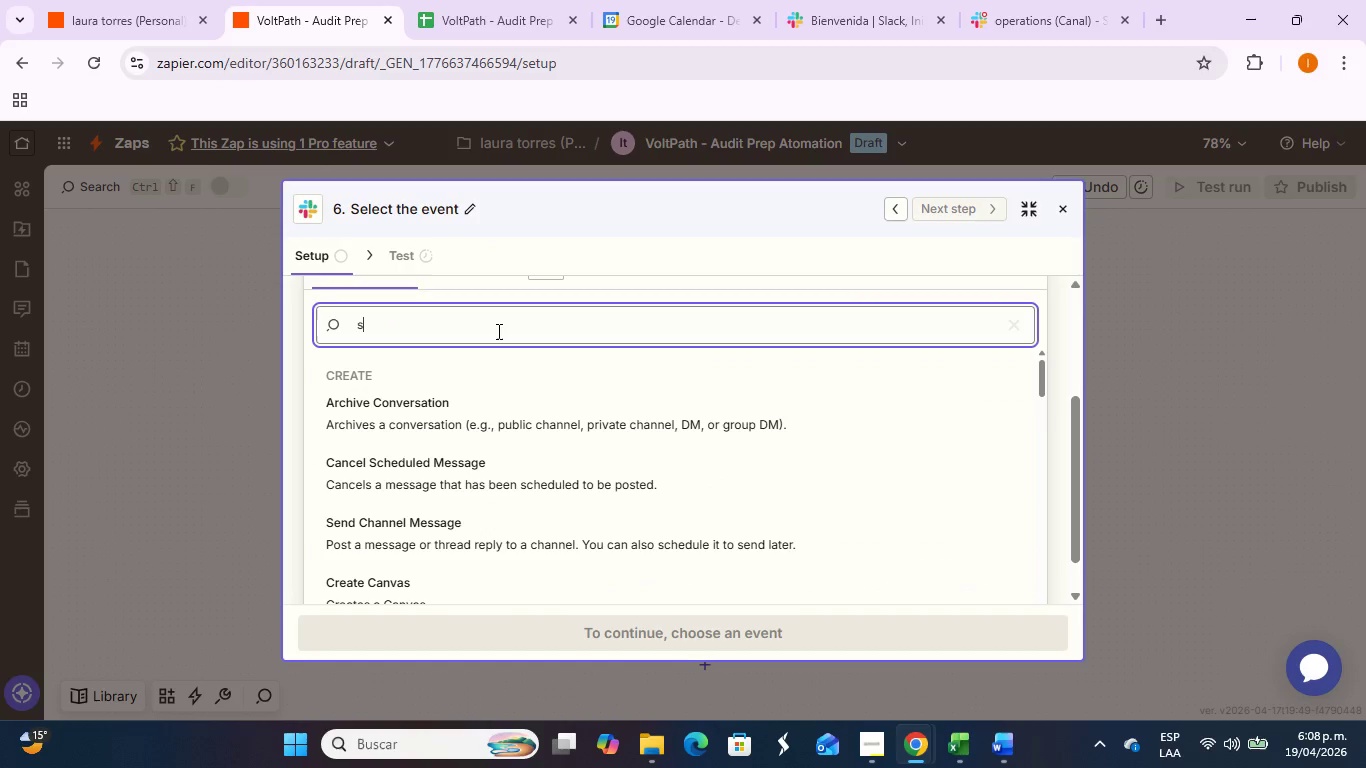 
type(senf)
 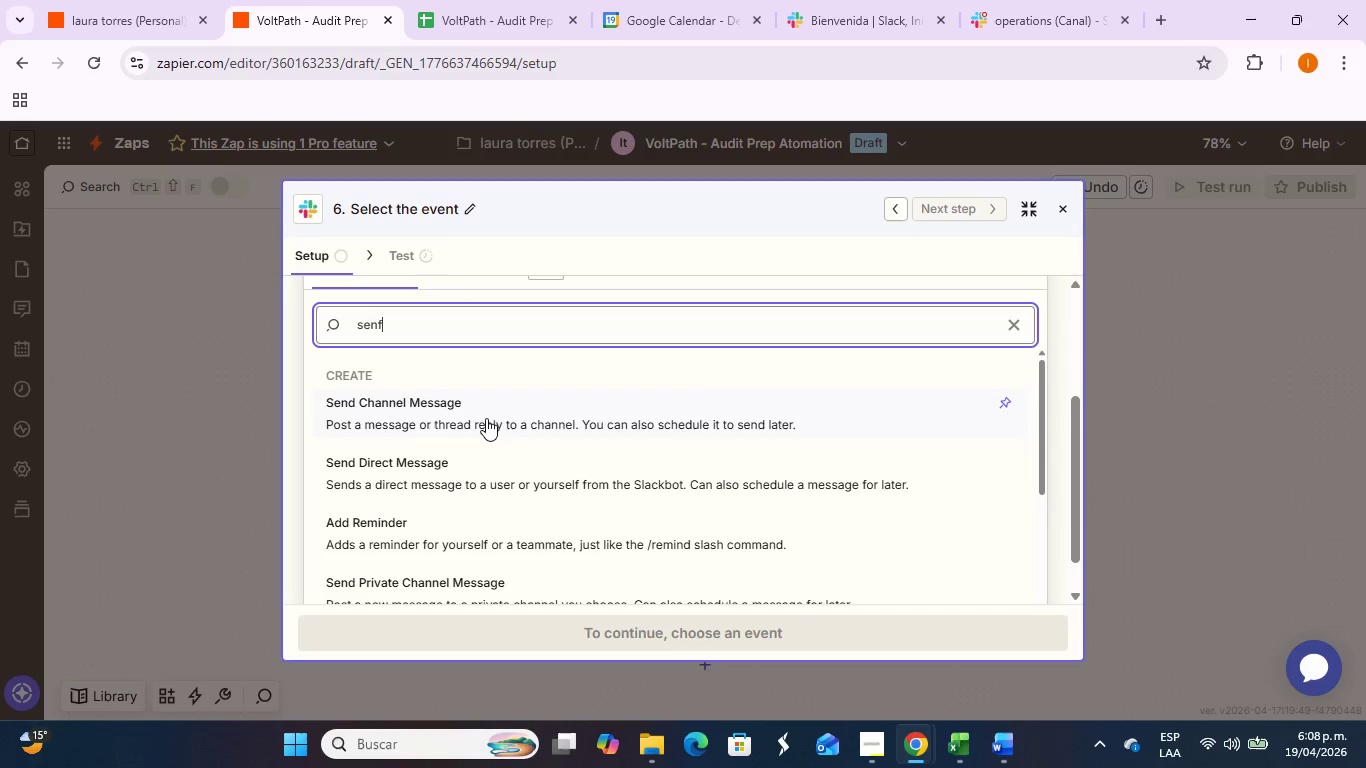 
left_click([486, 418])
 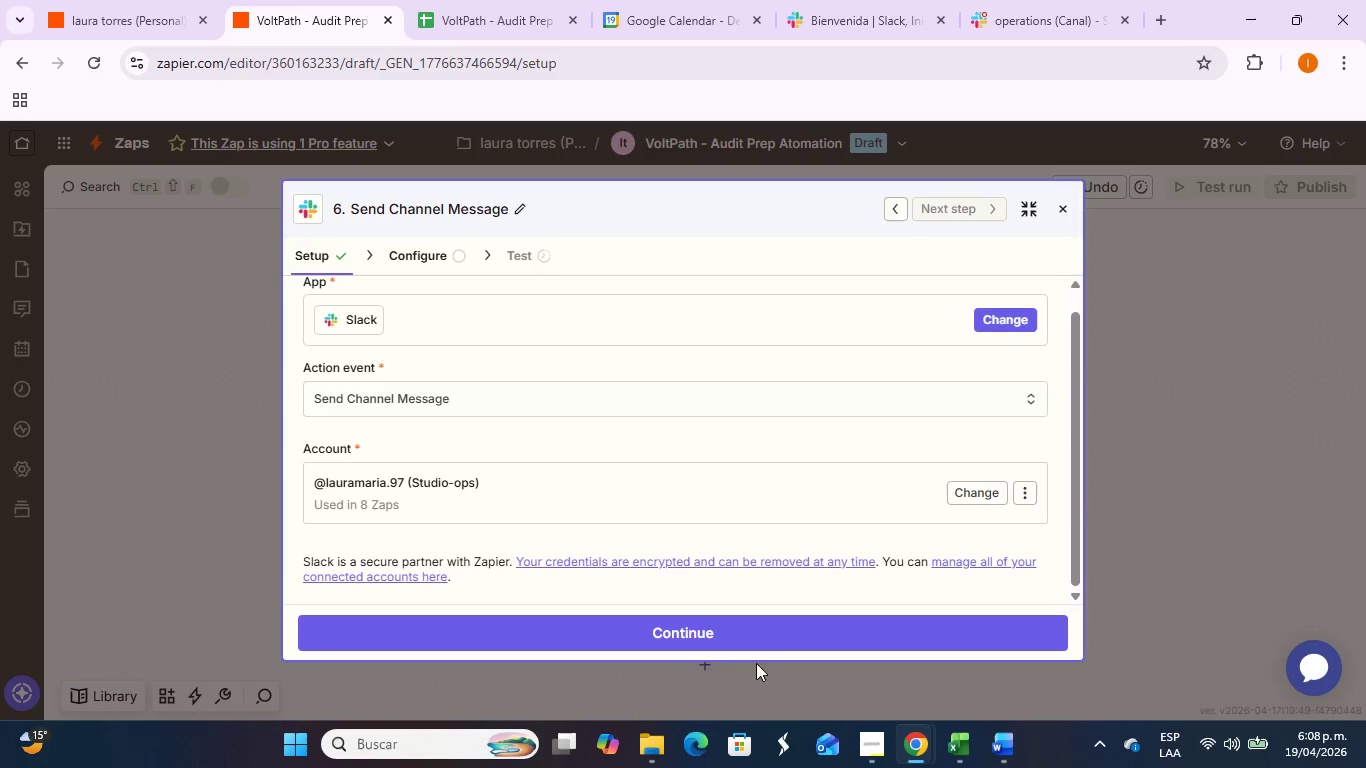 
left_click([759, 640])
 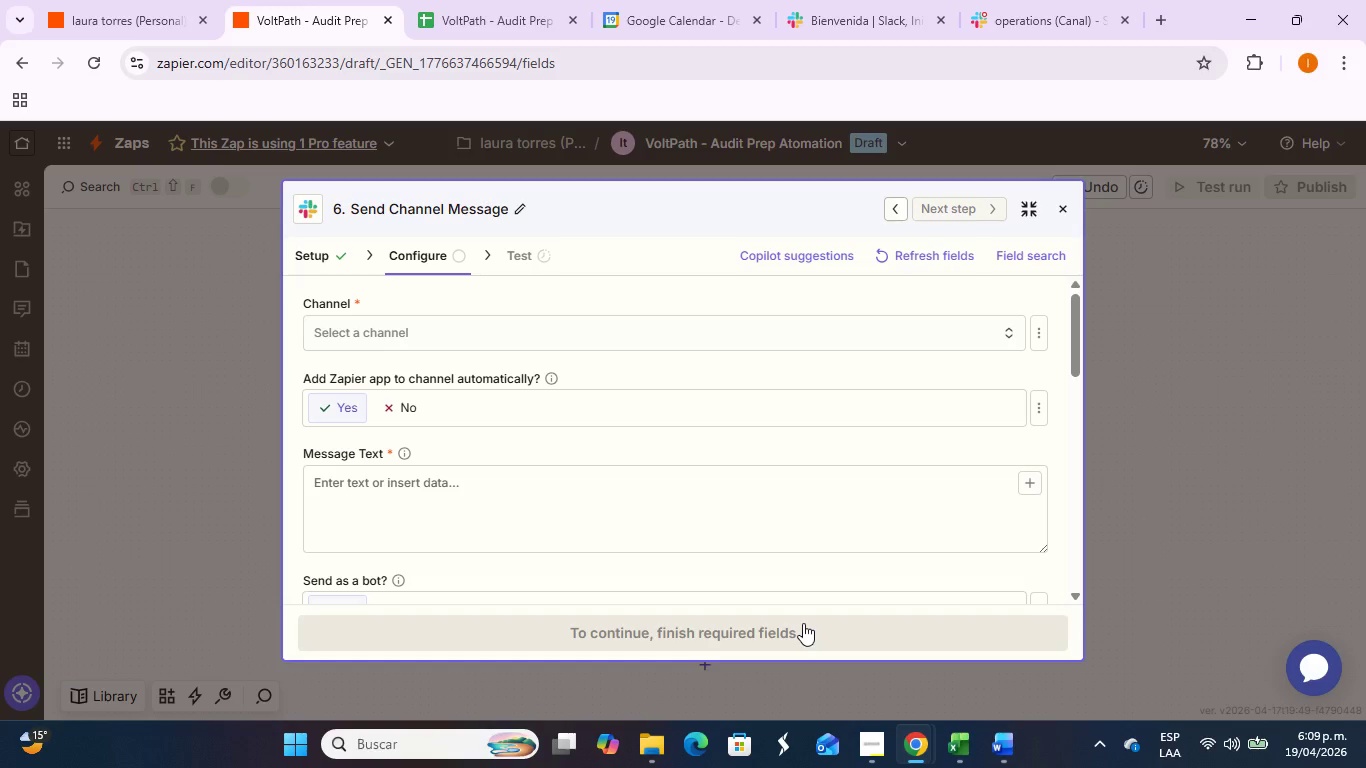 
wait(58.8)
 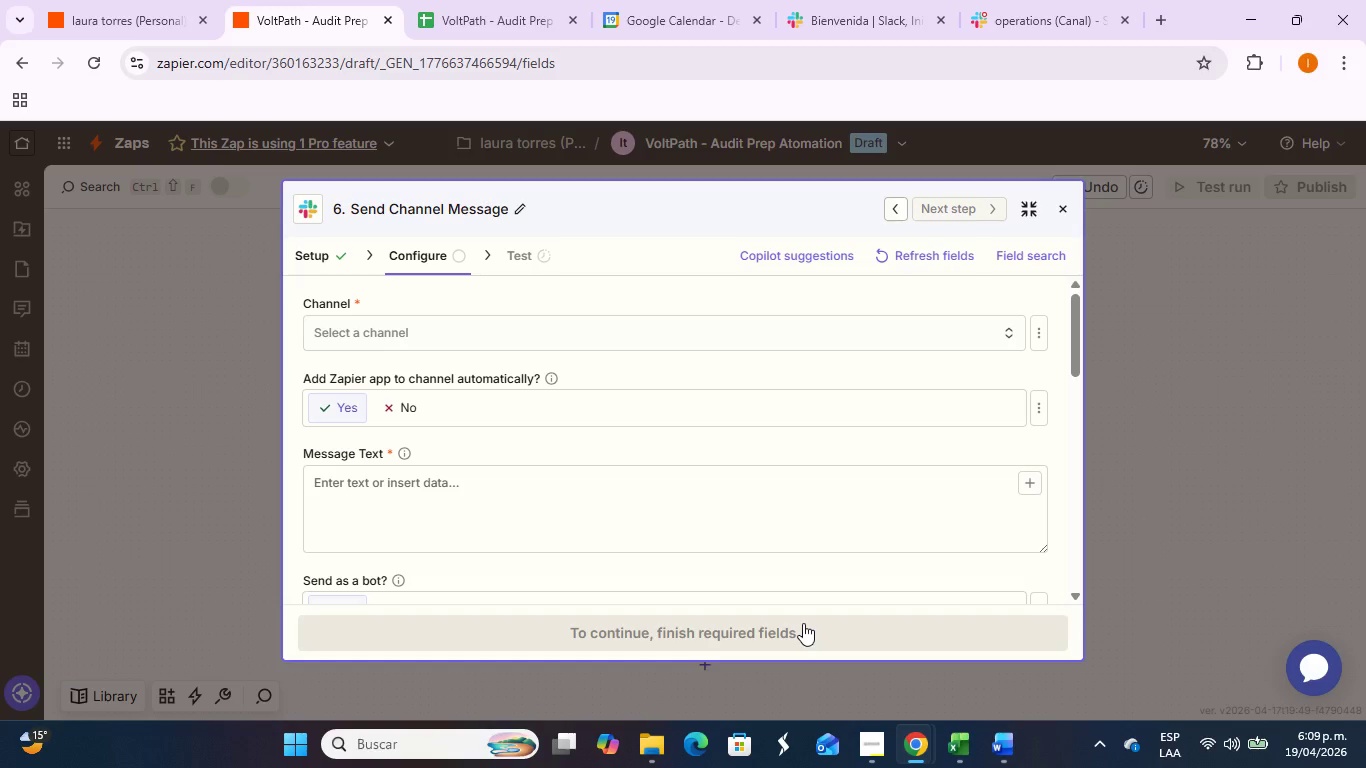 
left_click([616, 349])
 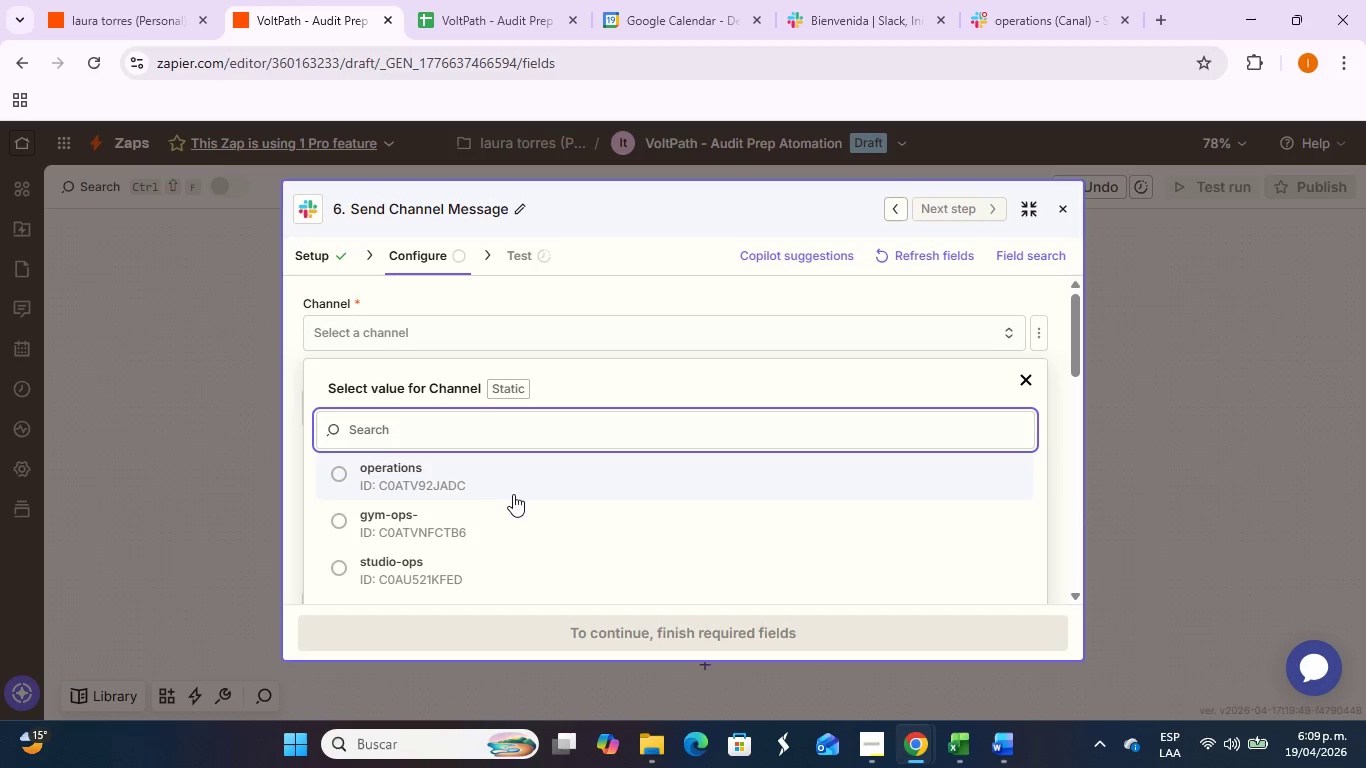 
left_click([521, 490])
 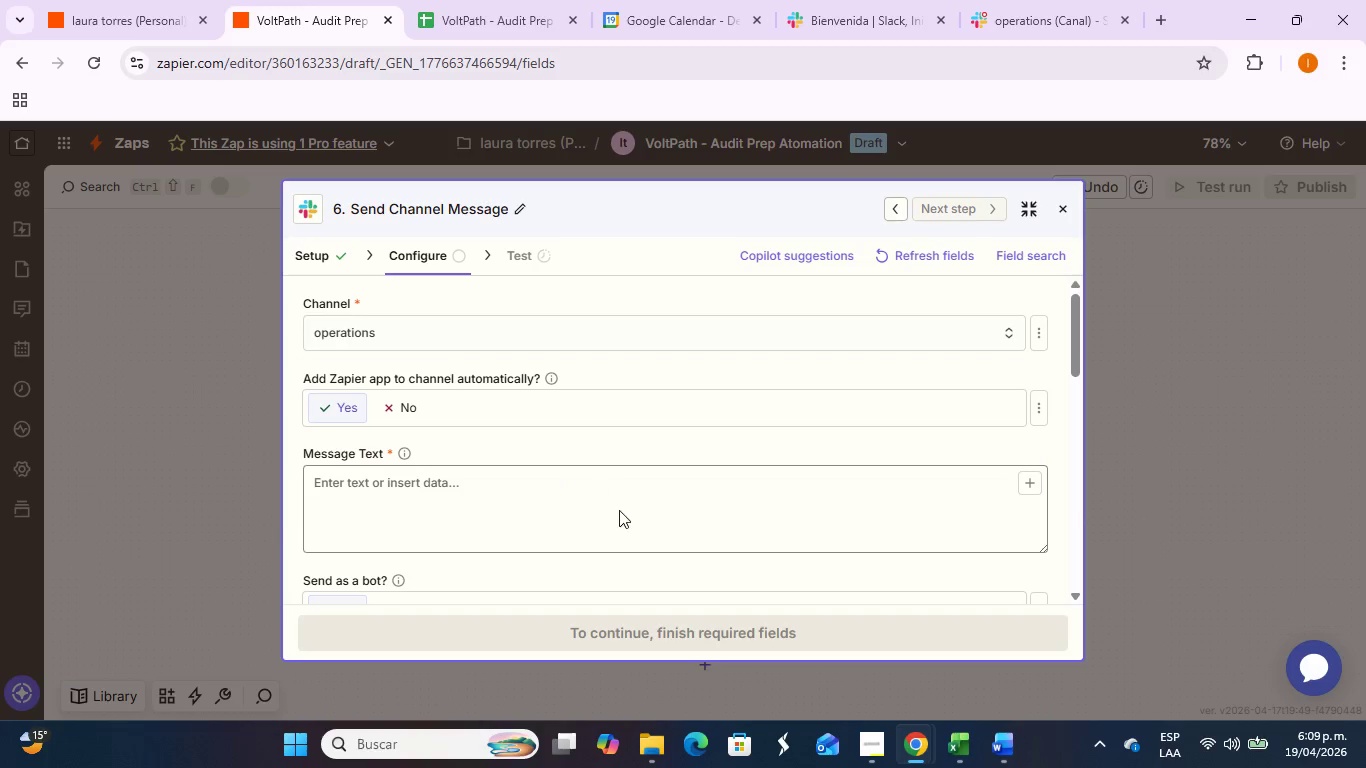 
scroll: coordinate [619, 510], scroll_direction: down, amount: 1.0
 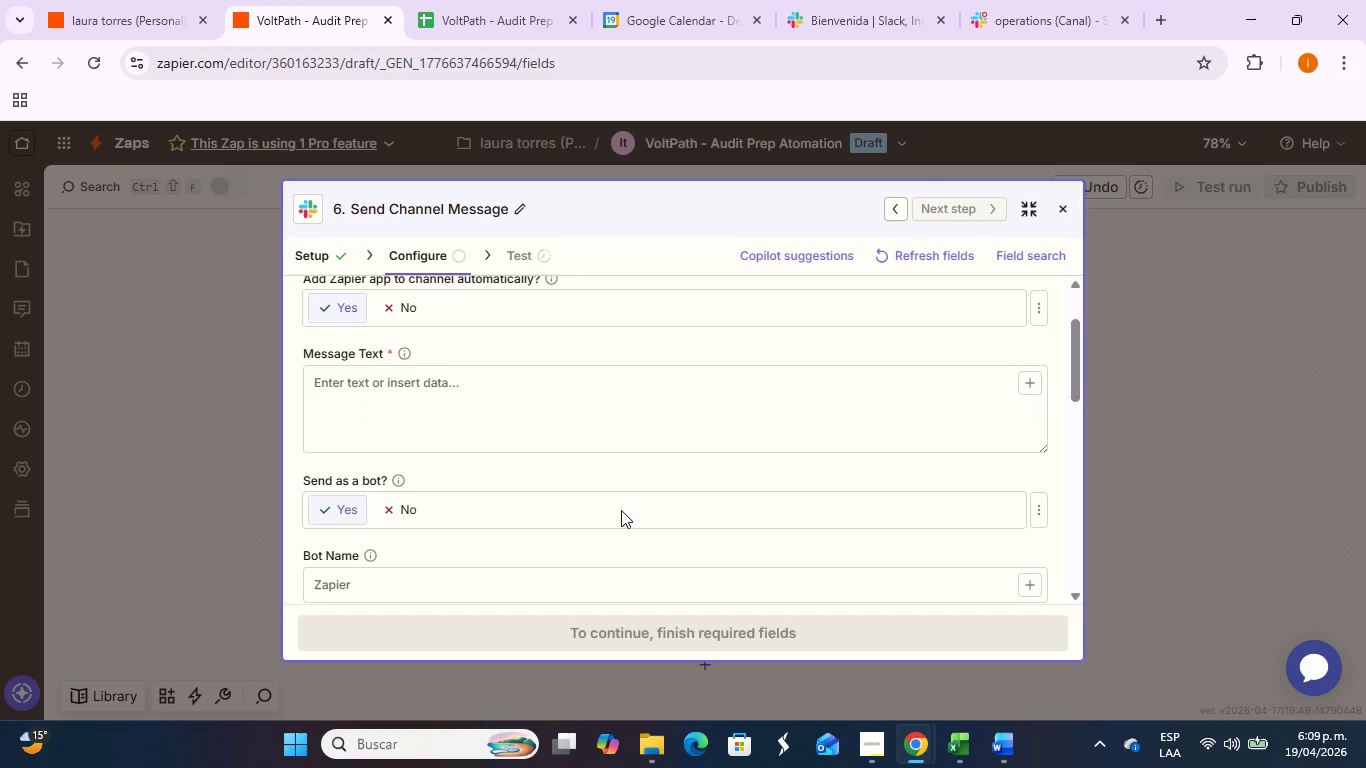 
key(Alt+AltLeft)
 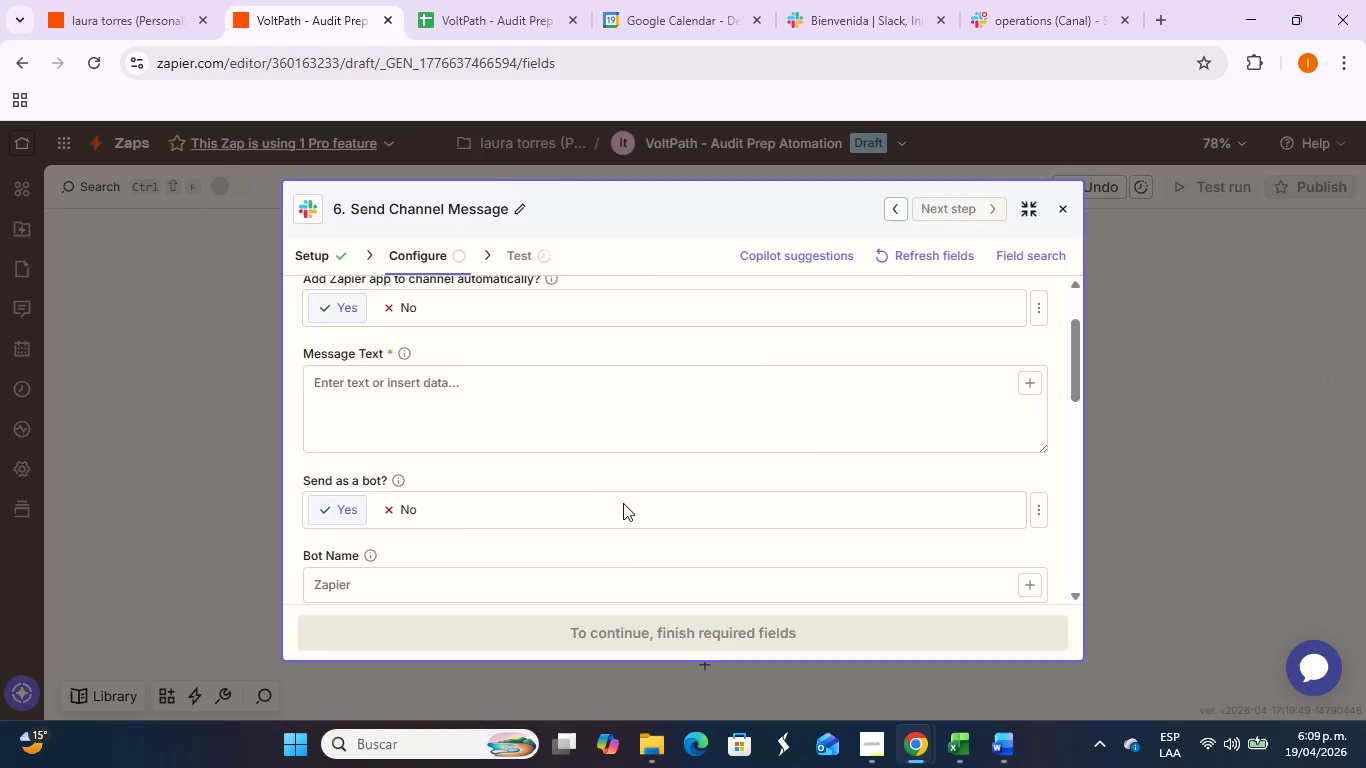 
key(Alt+Tab)
 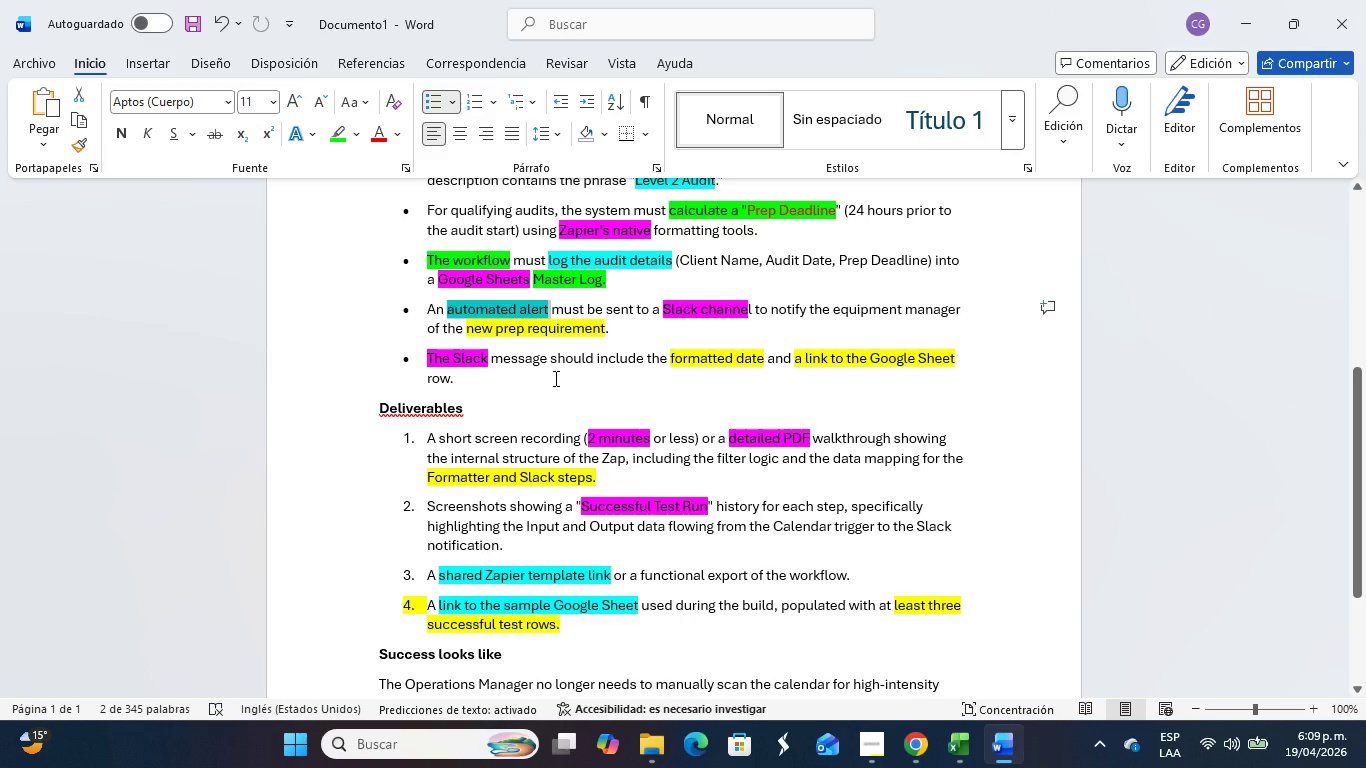 
wait(11.0)
 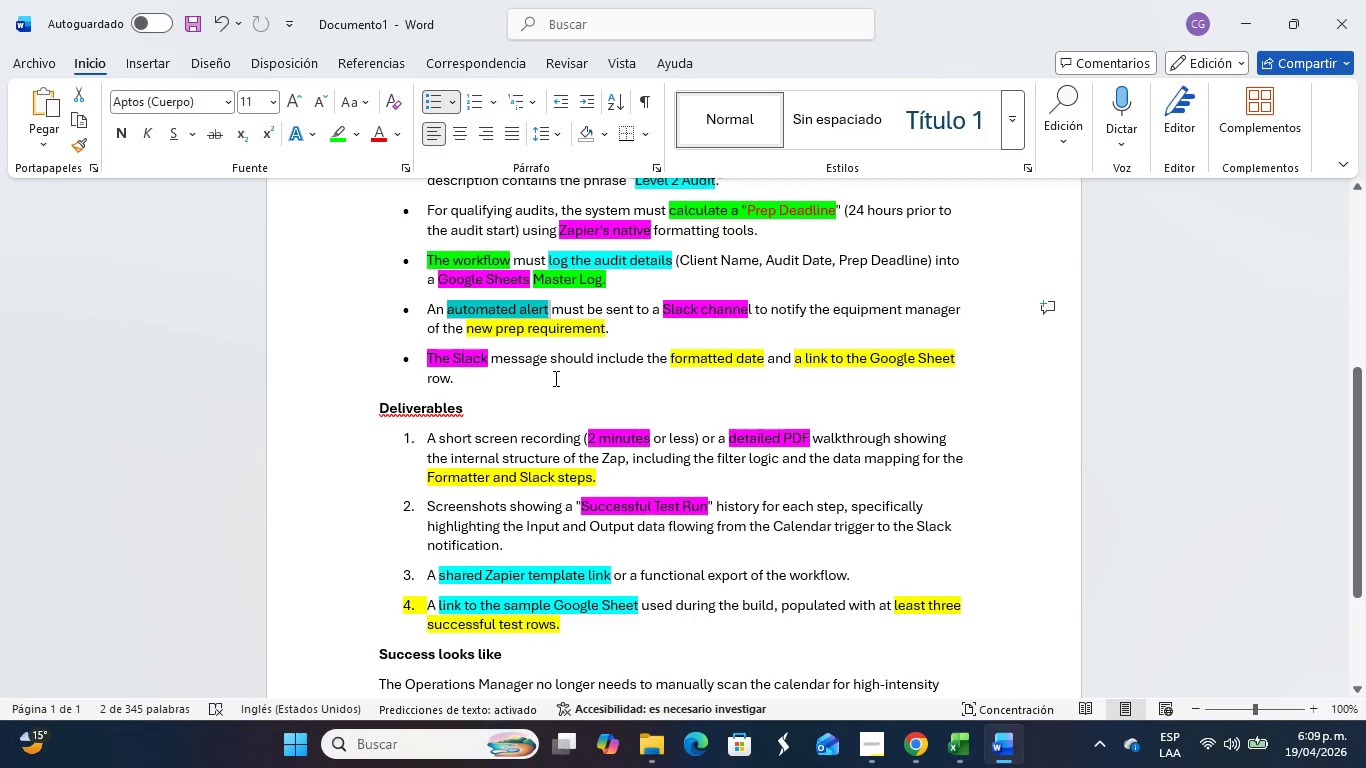 
key(Alt+AltLeft)
 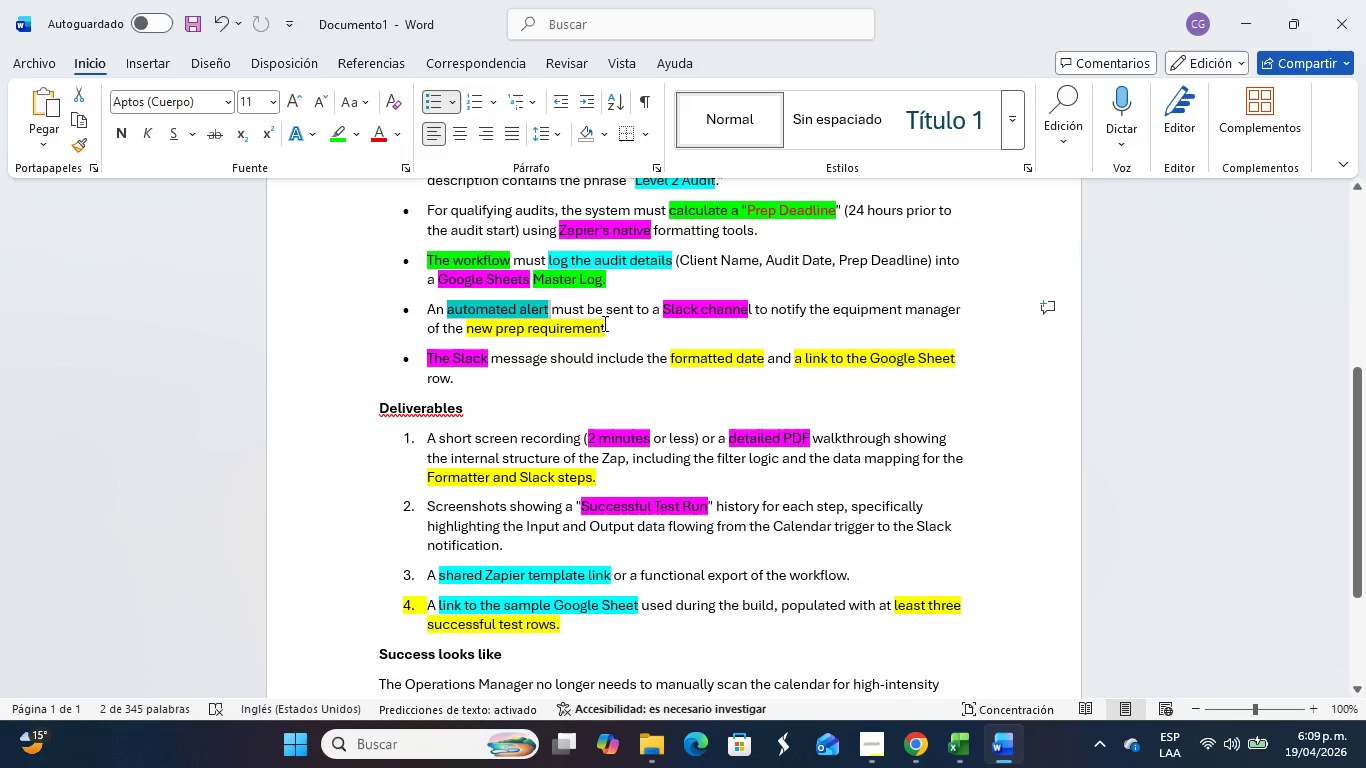 
key(Alt+Tab)
 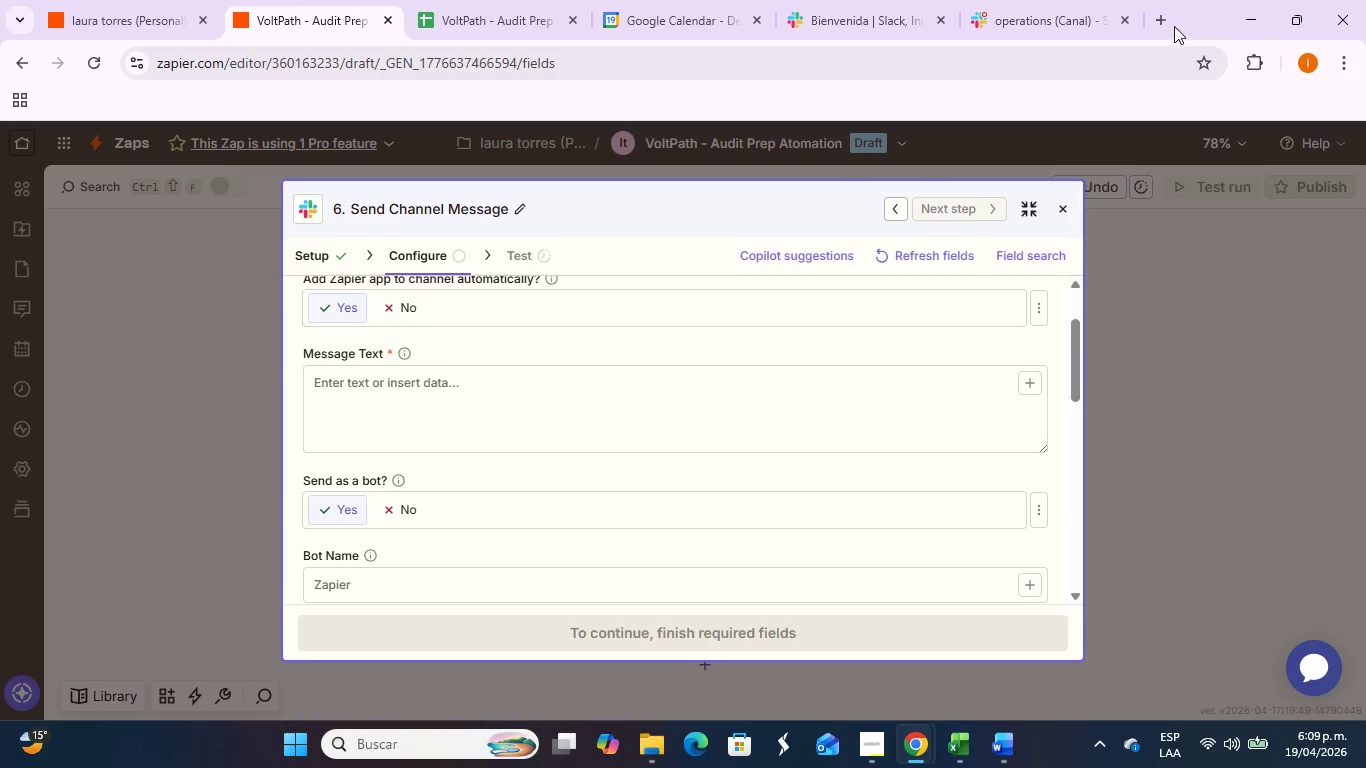 
left_click([1048, 64])
 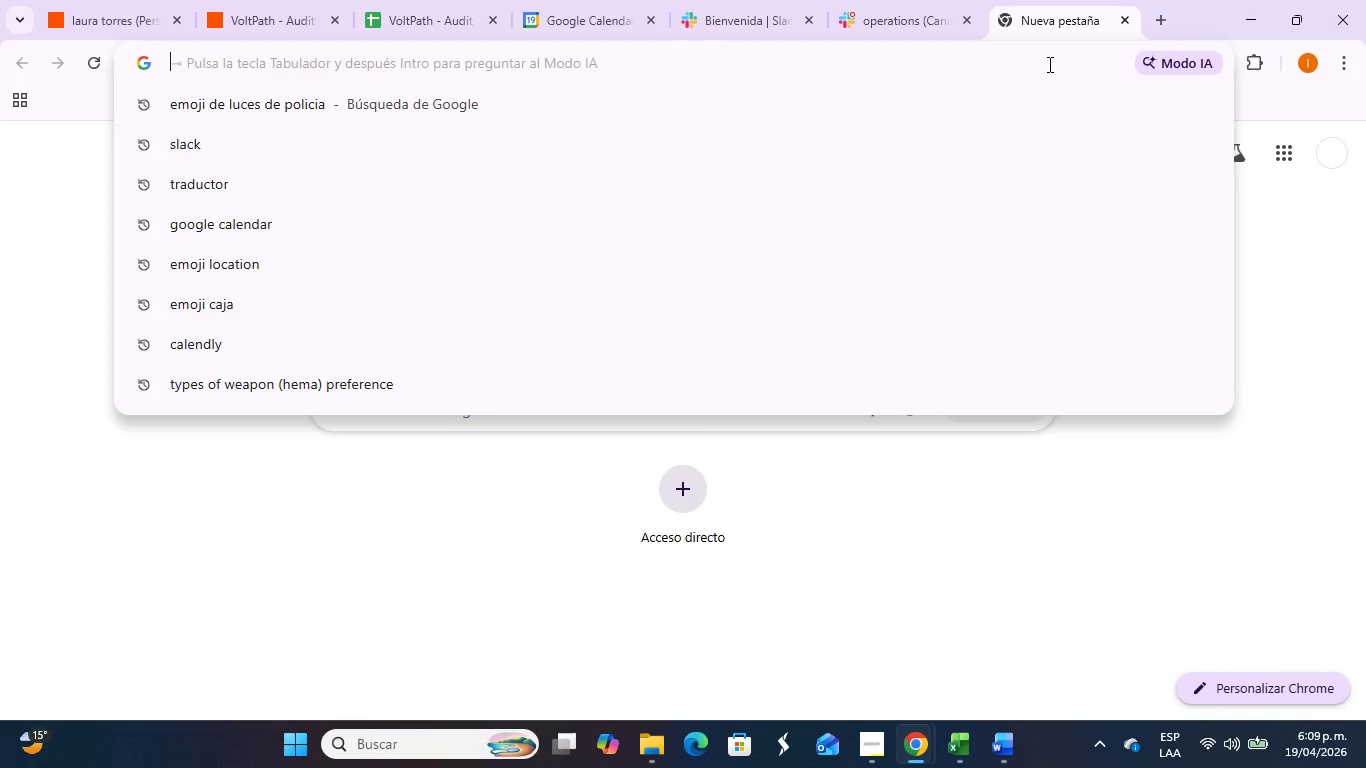 
type(emoji true)
 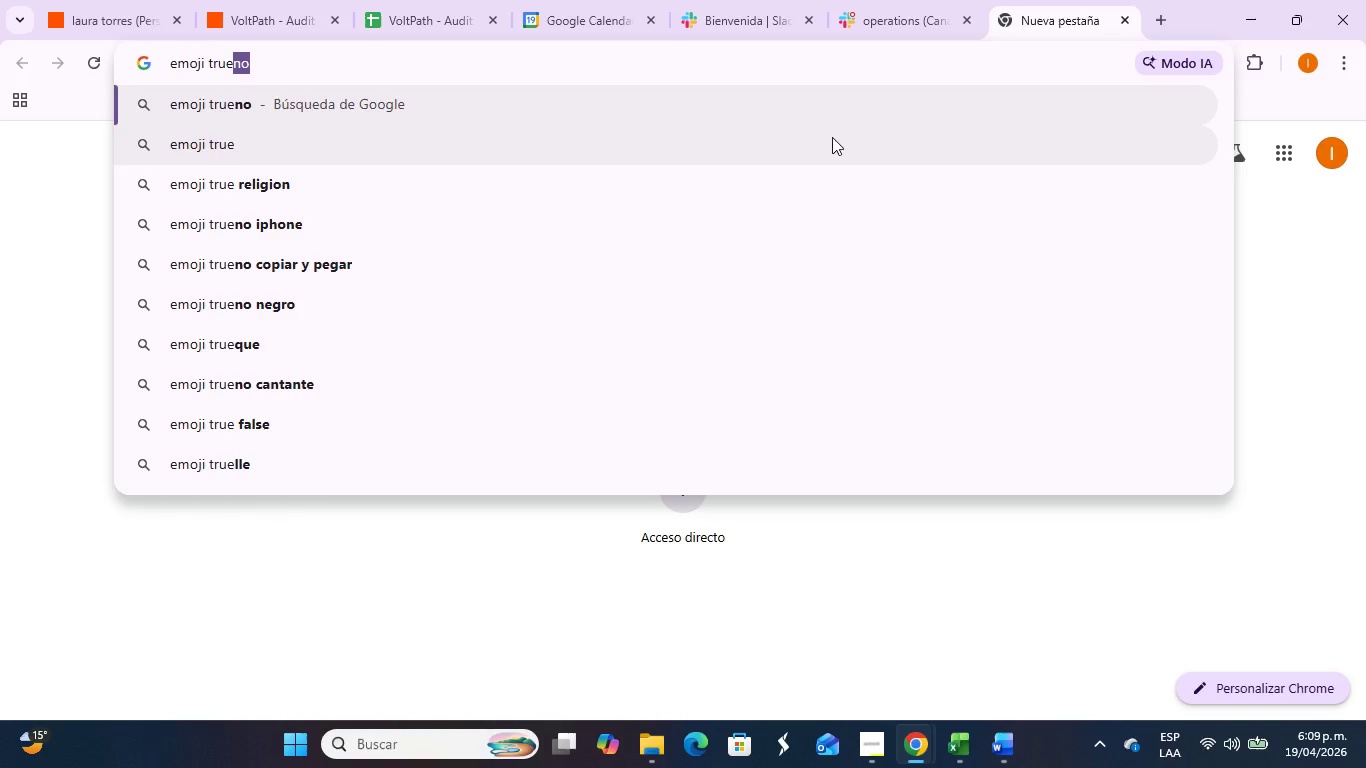 
left_click([835, 114])
 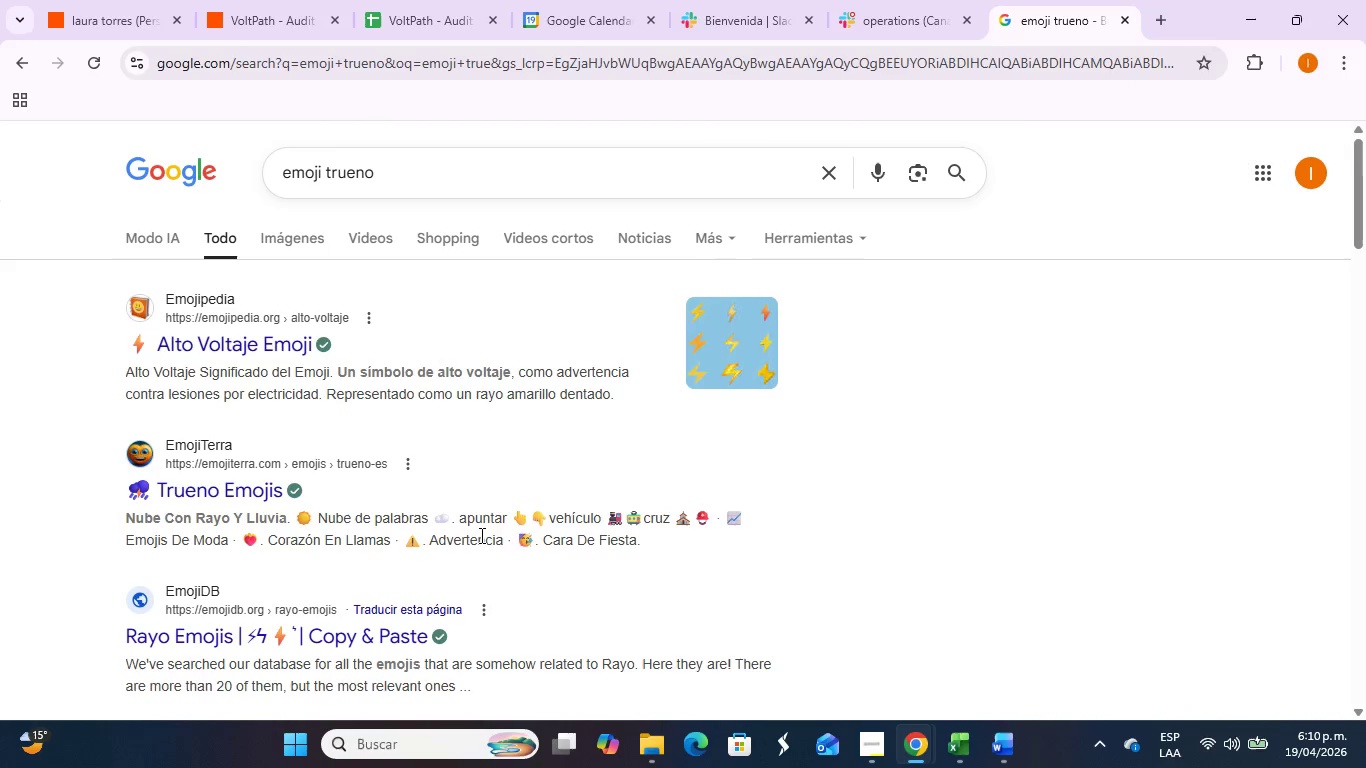 
scroll: coordinate [423, 502], scroll_direction: down, amount: 1.0
 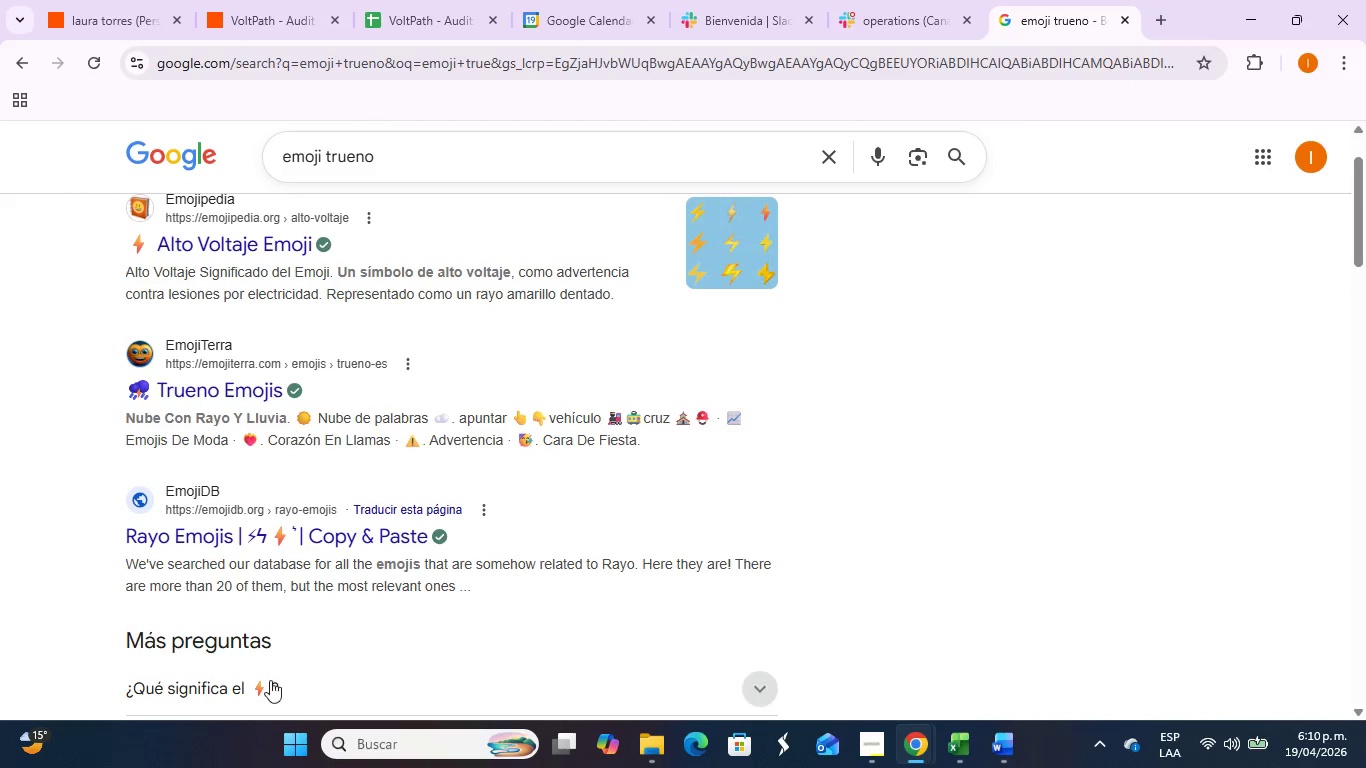 
left_click([257, 689])
 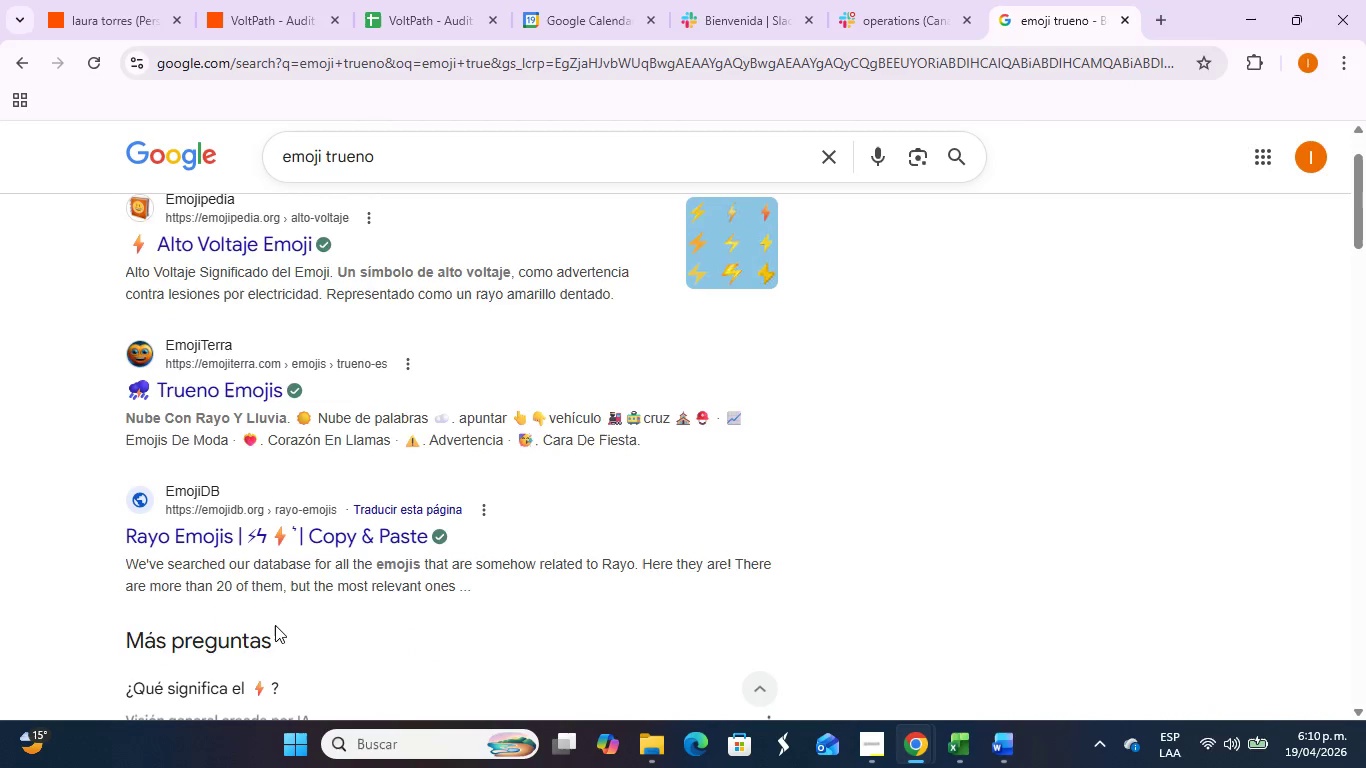 
scroll: coordinate [275, 625], scroll_direction: down, amount: 1.0
 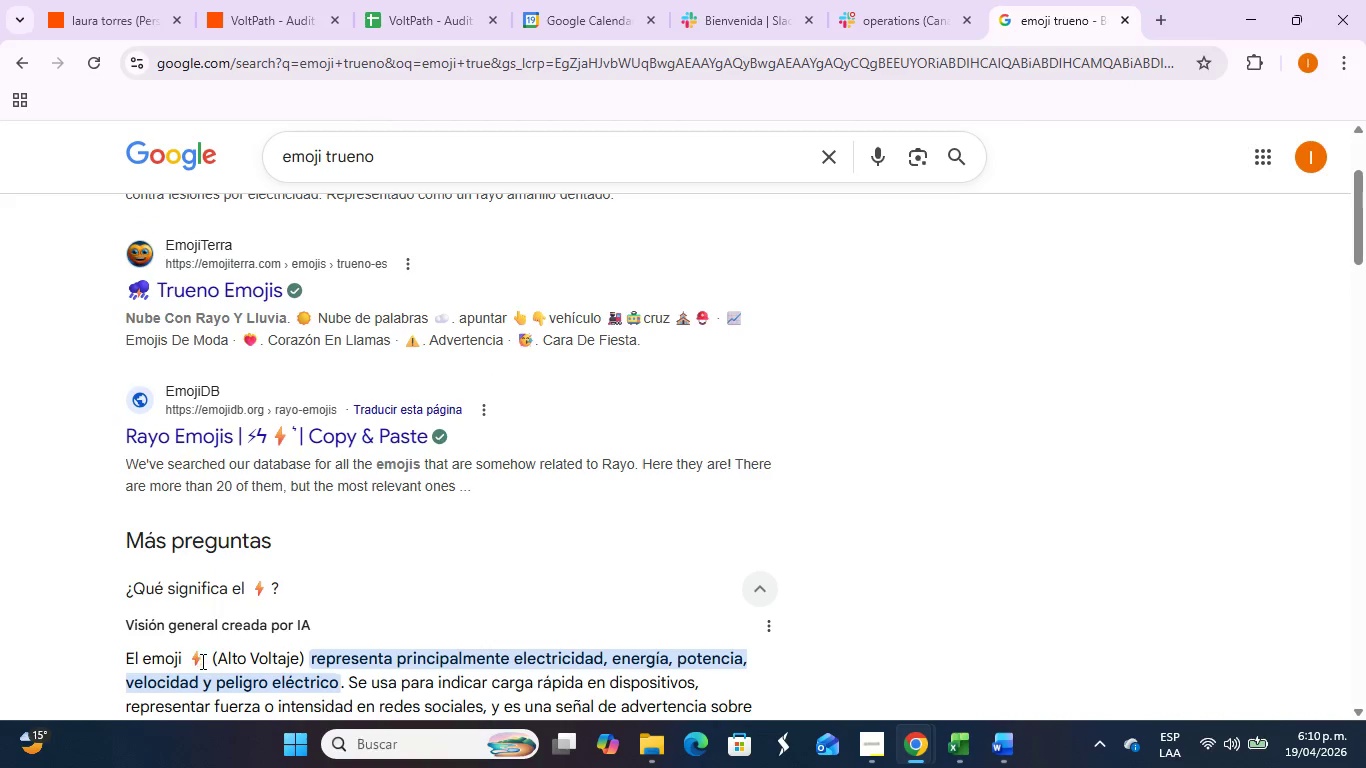 
left_click_drag(start_coordinate=[202, 662], to_coordinate=[192, 658])
 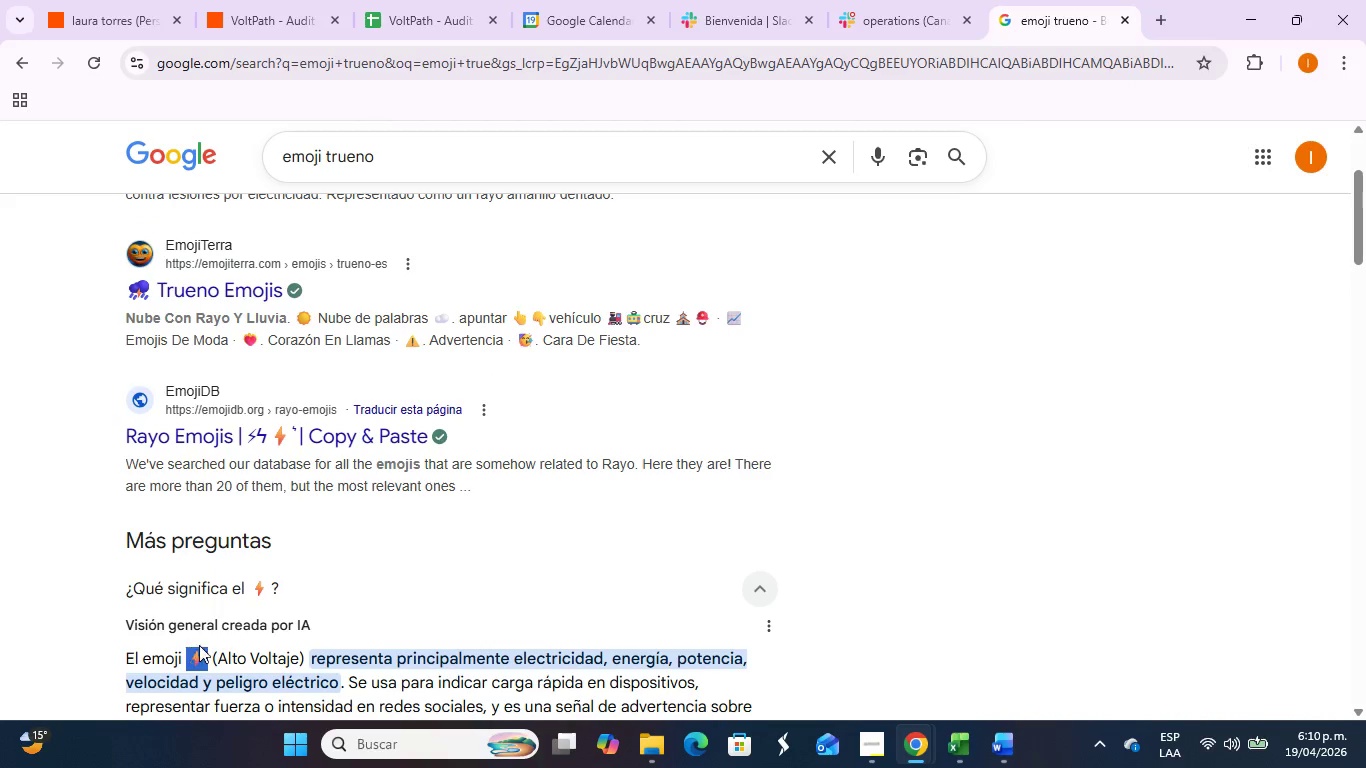 
left_click_drag(start_coordinate=[331, 600], to_coordinate=[351, 575])
 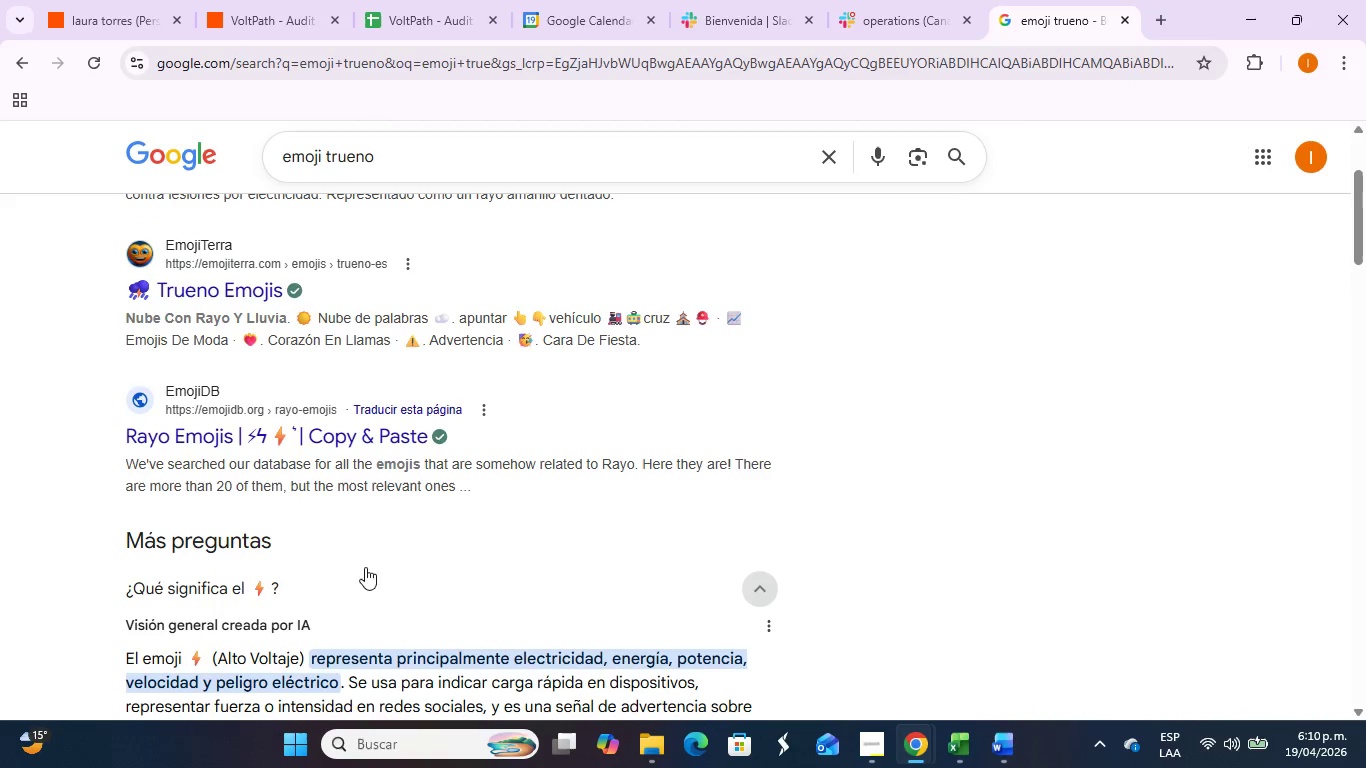 
key(Control+C)
 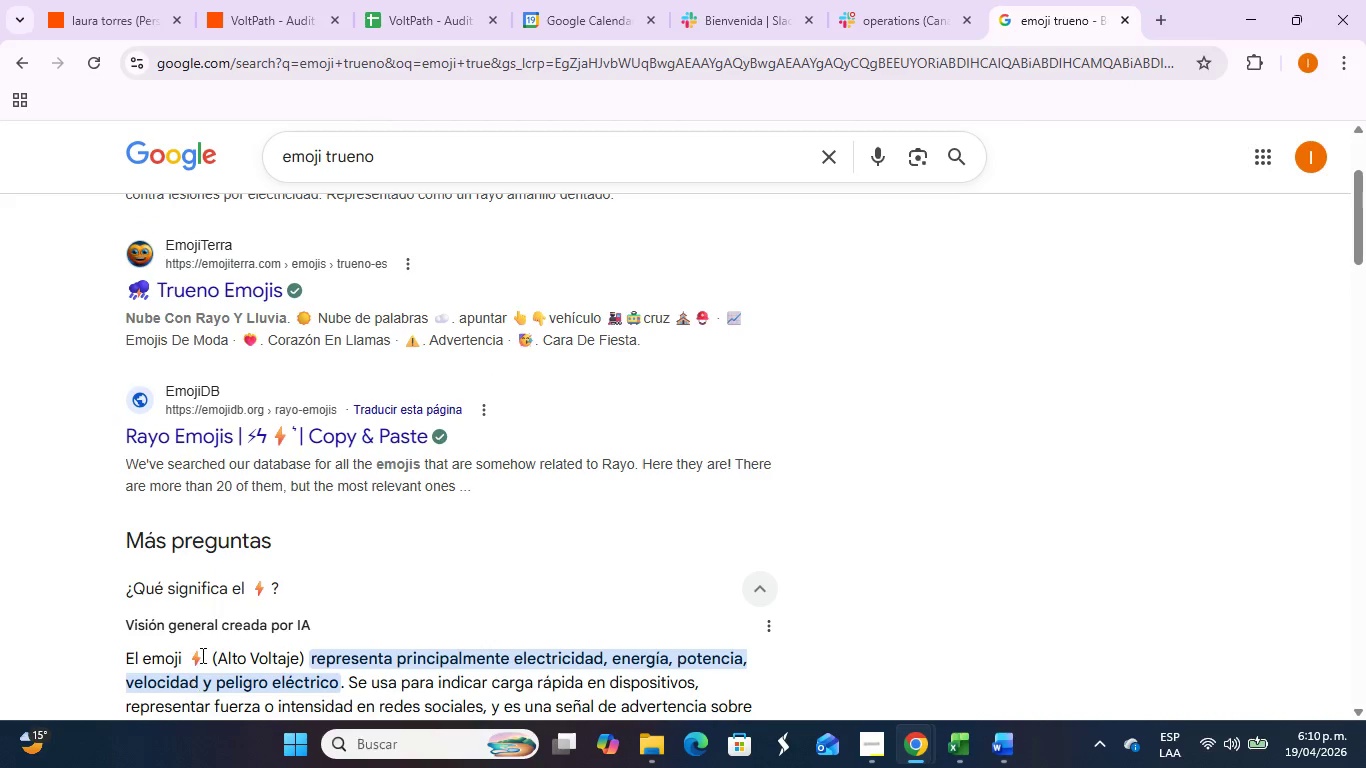 
left_click_drag(start_coordinate=[204, 663], to_coordinate=[195, 663])
 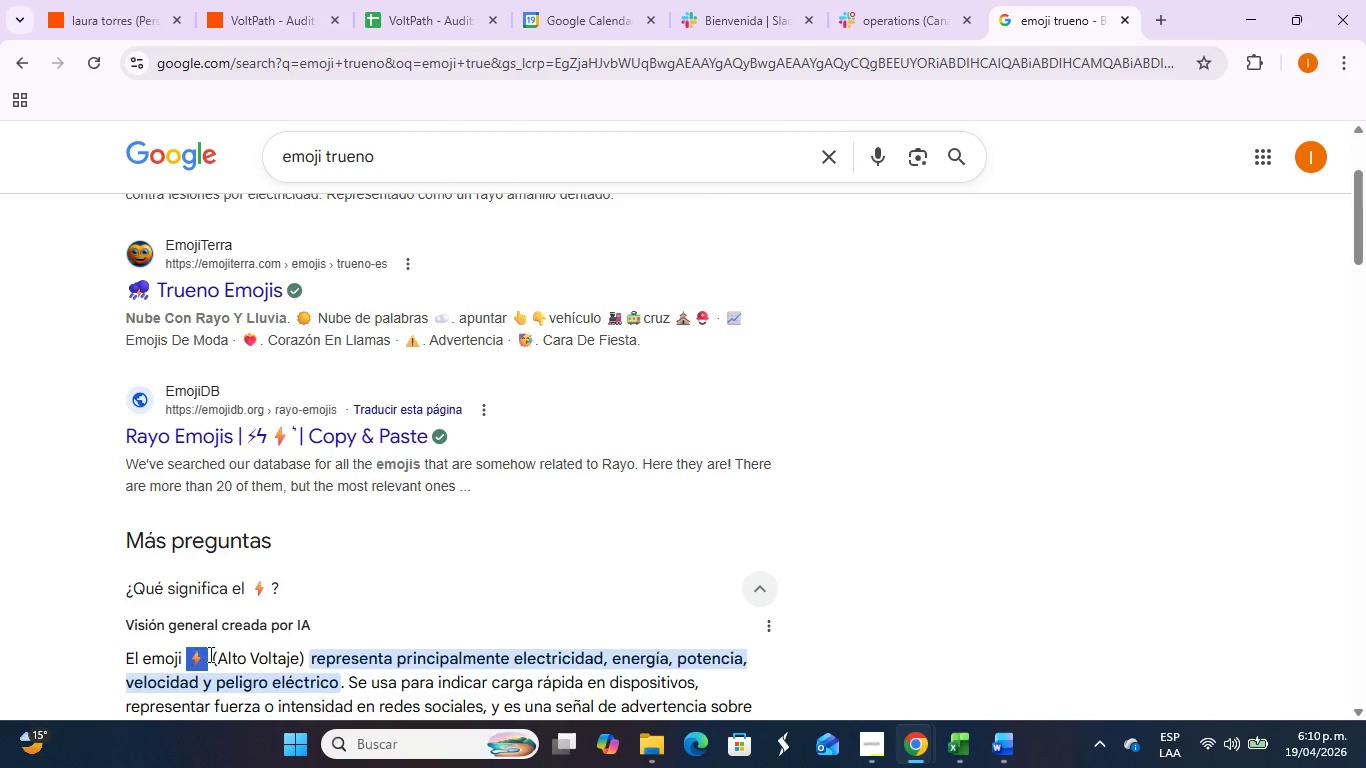 
key(Control+C)
 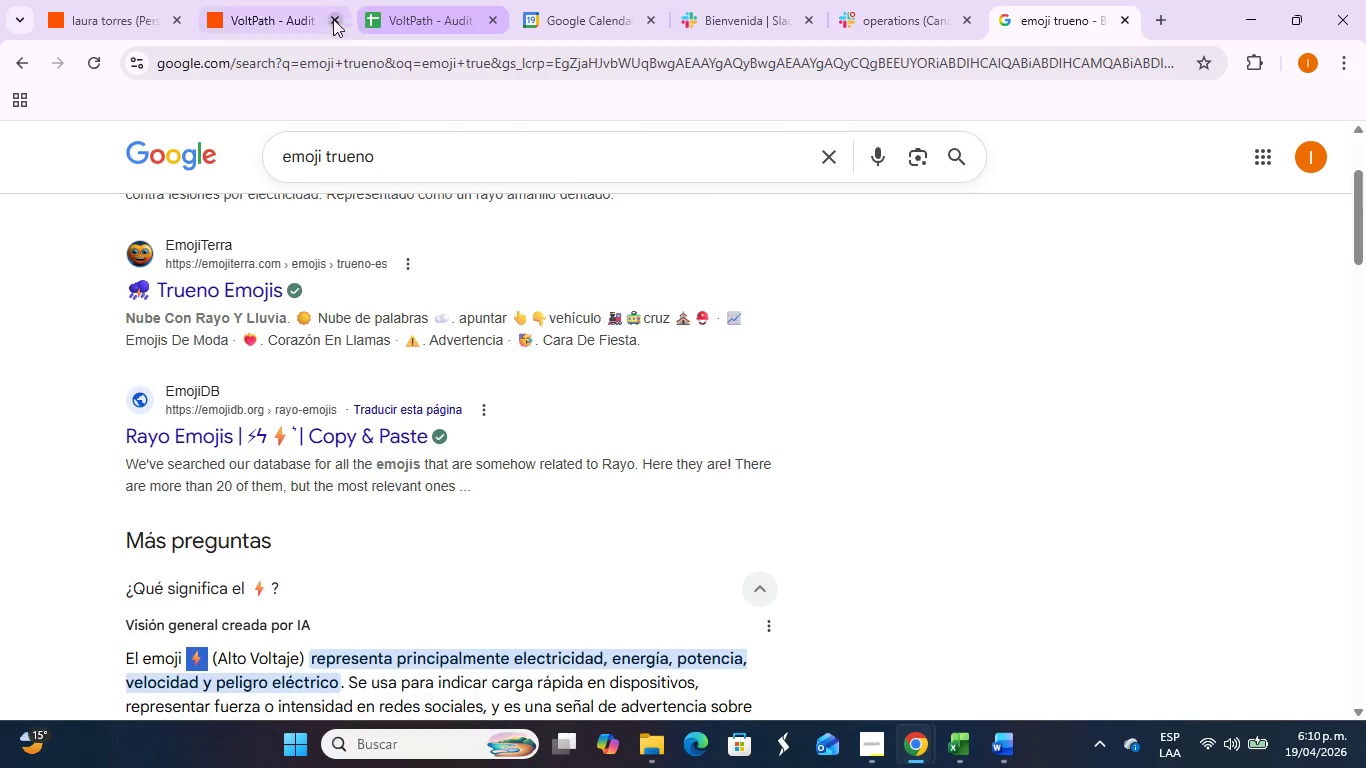 
left_click([261, 23])
 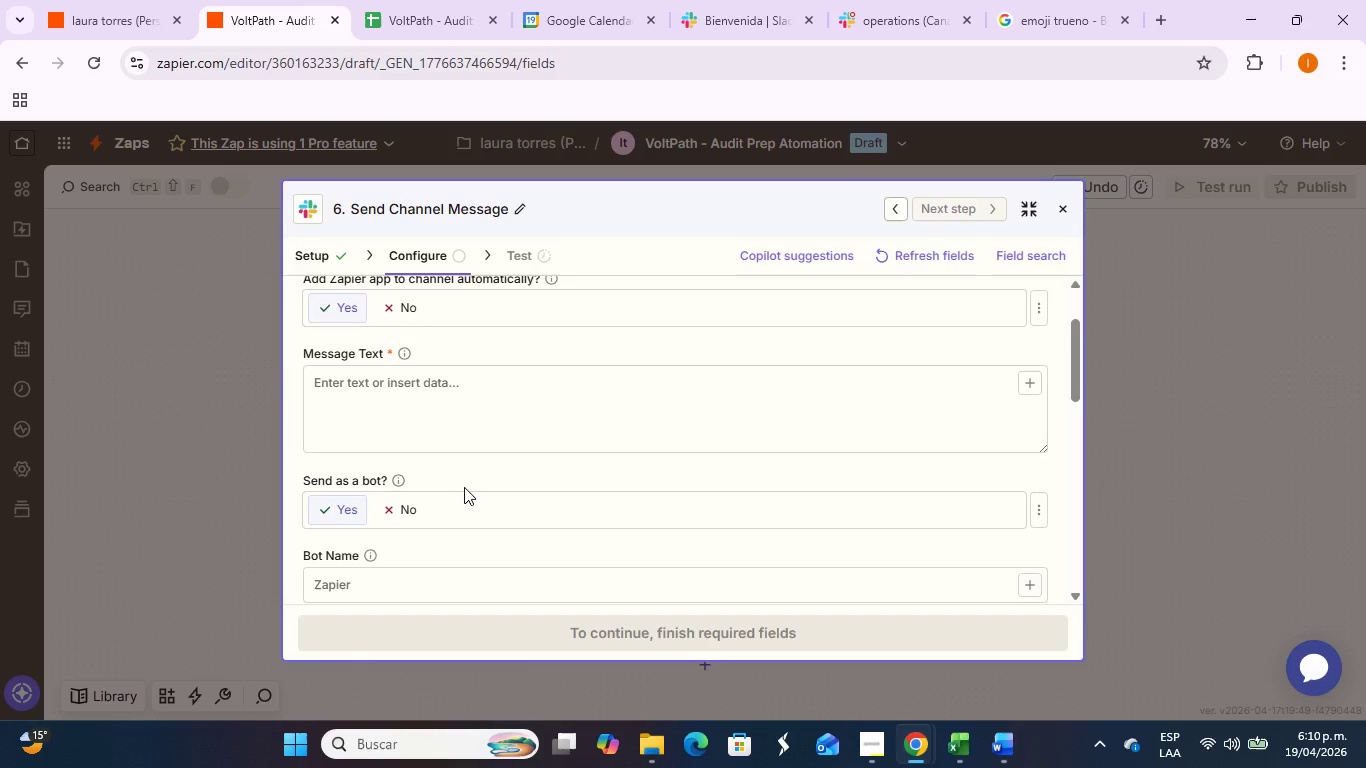 
left_click([488, 409])
 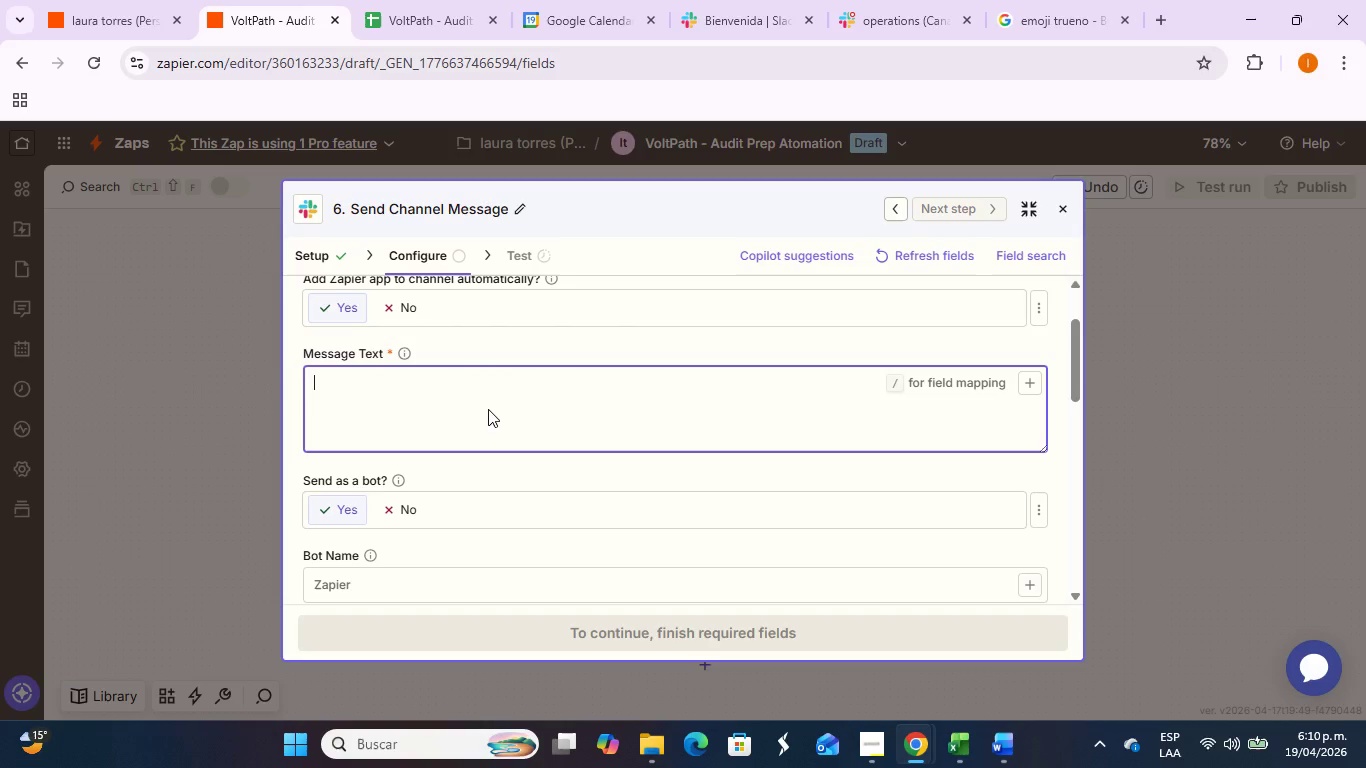 
key(Control+V)
 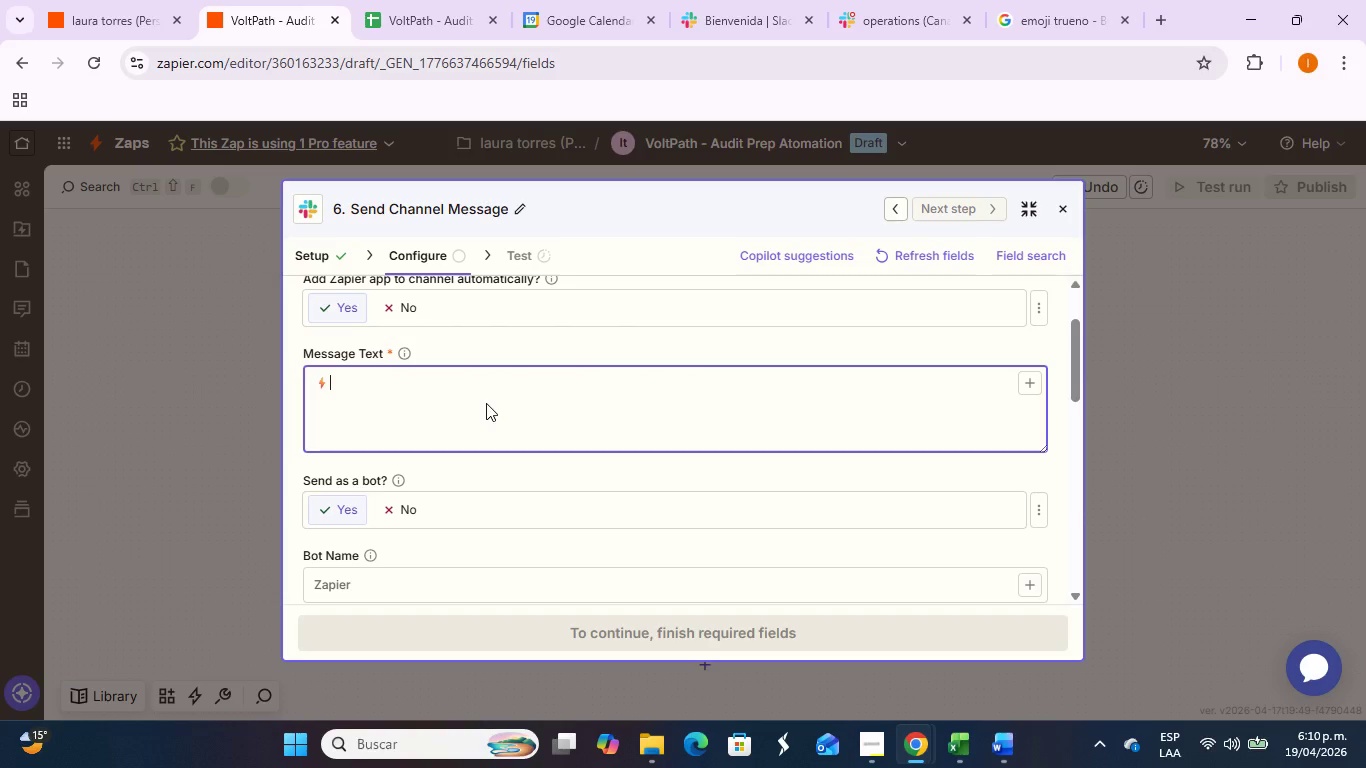 
key(Space)
 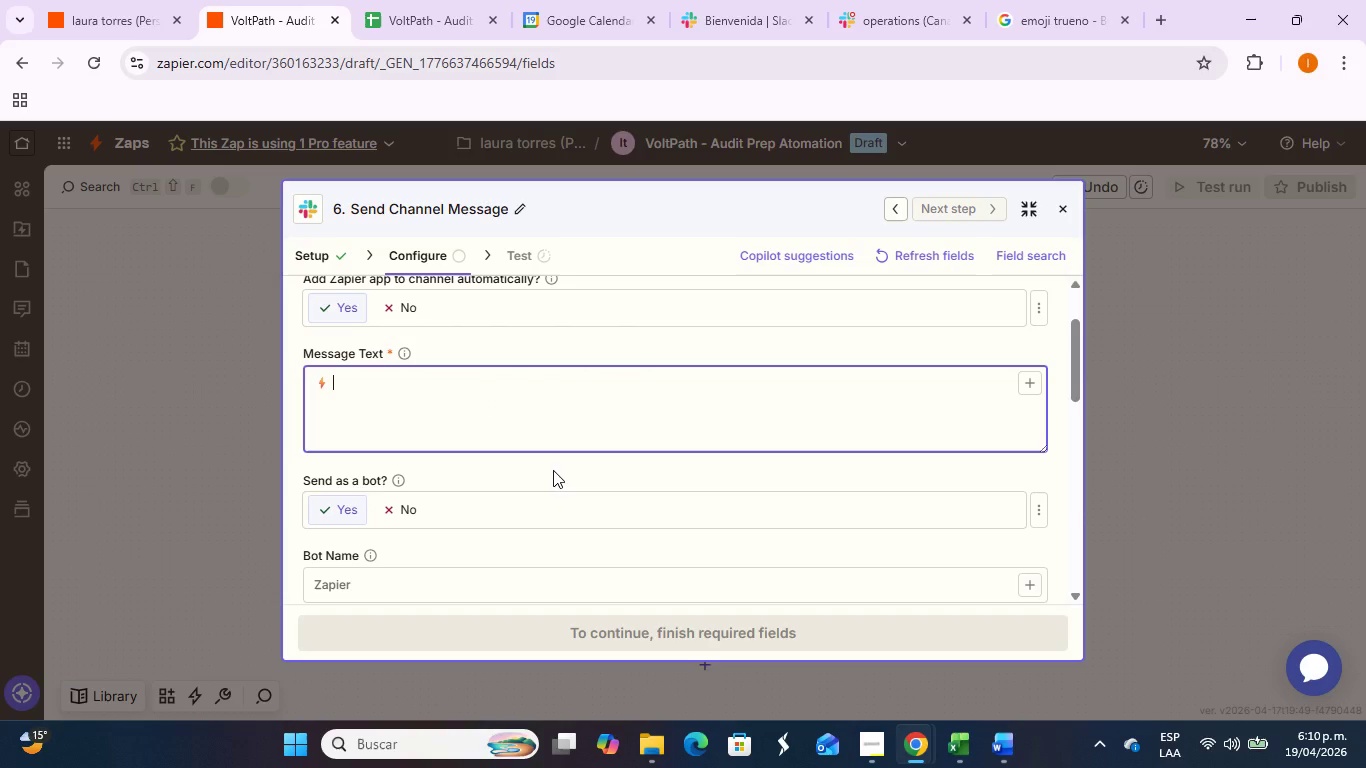 
key(Backspace)
 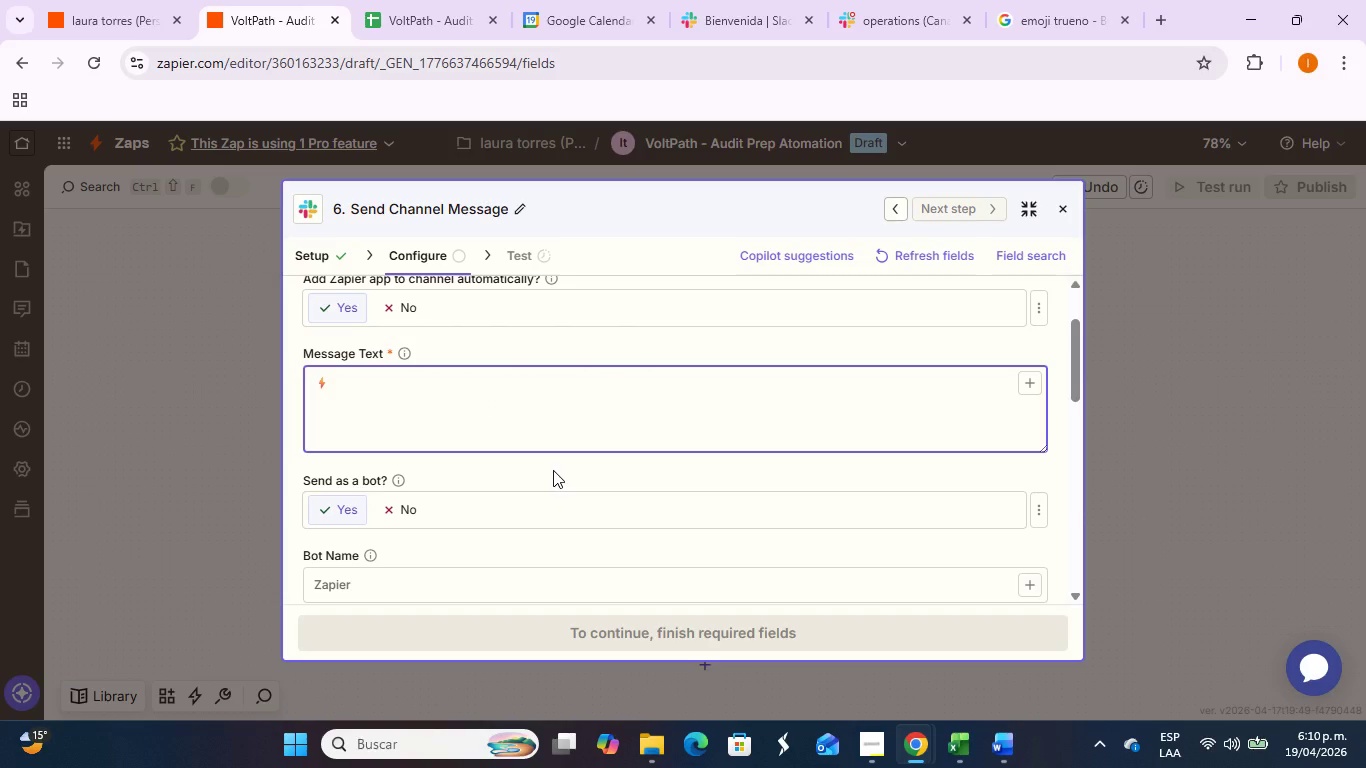 
key(Shift+ShiftRight)
 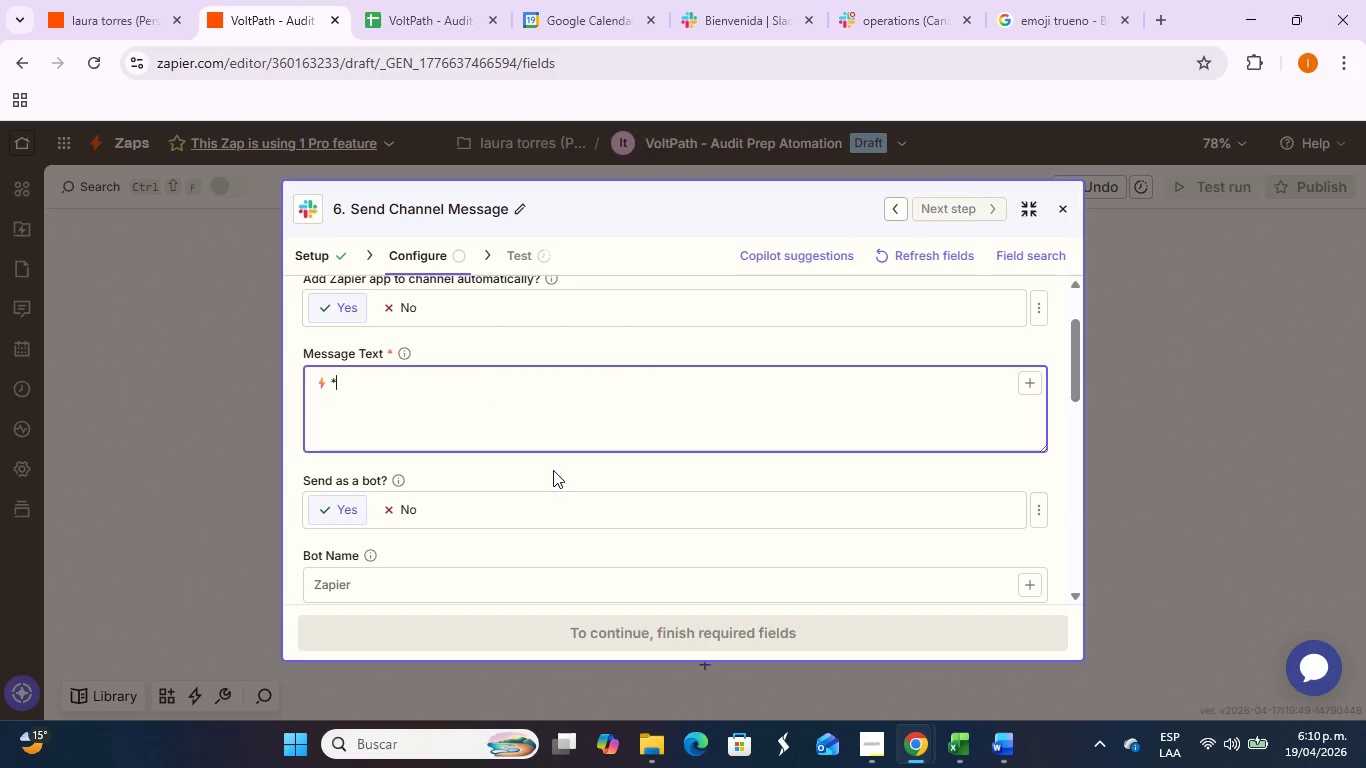 
key(Shift+Equal)
 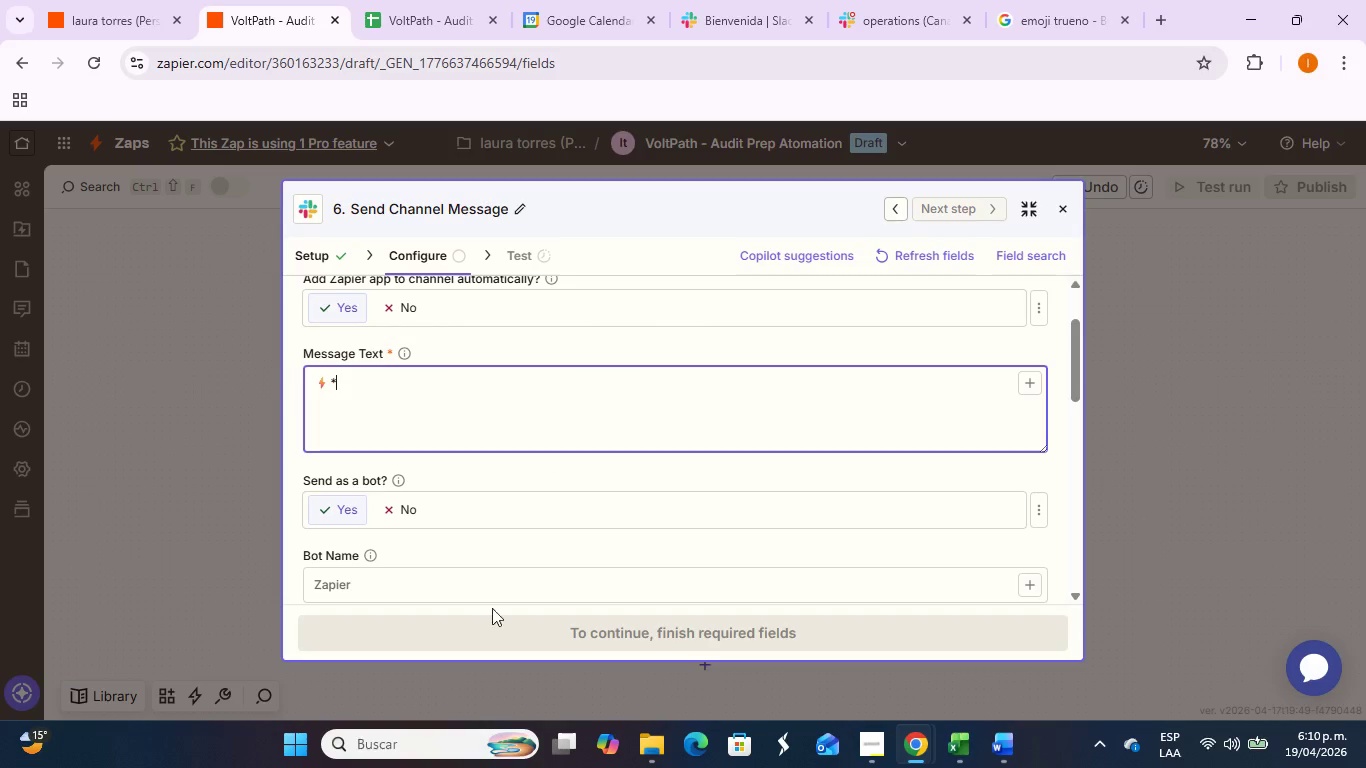 
left_click([461, 4])
 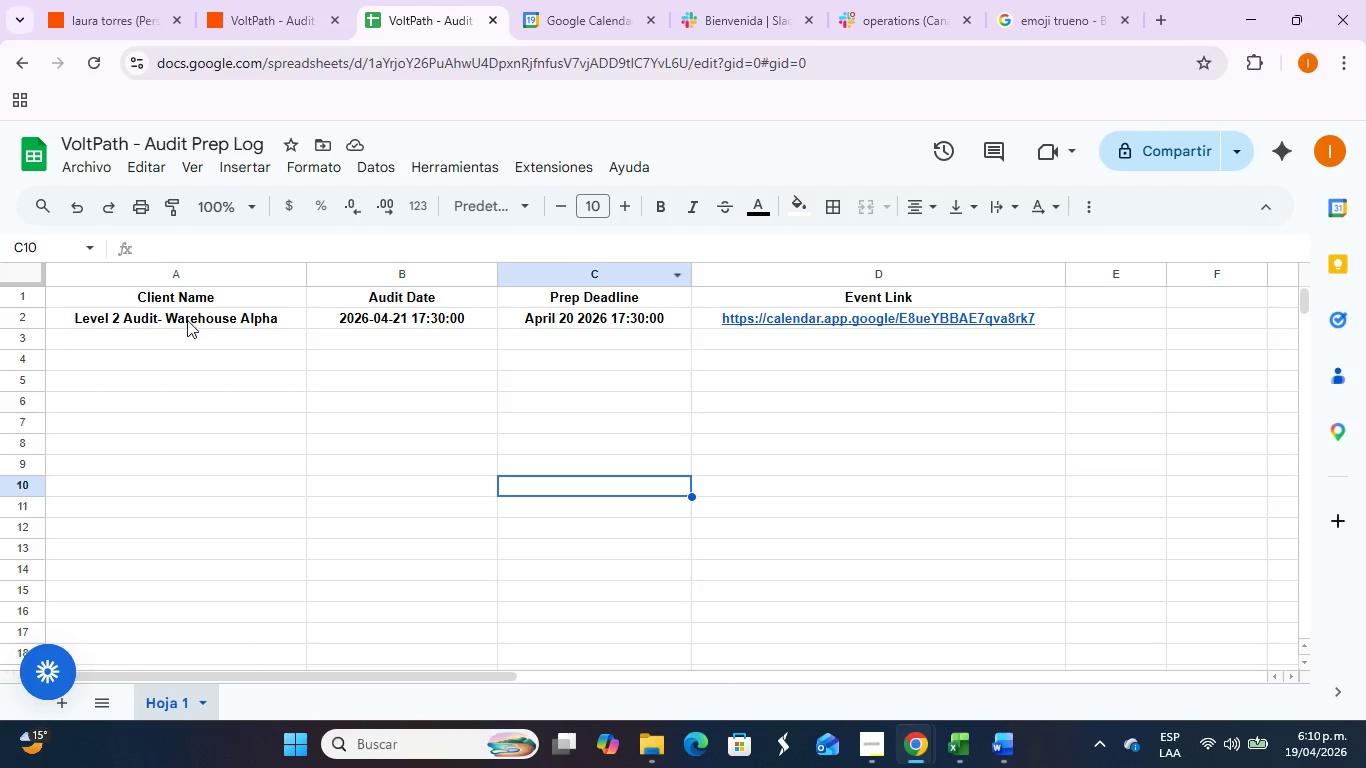 
double_click([186, 316])
 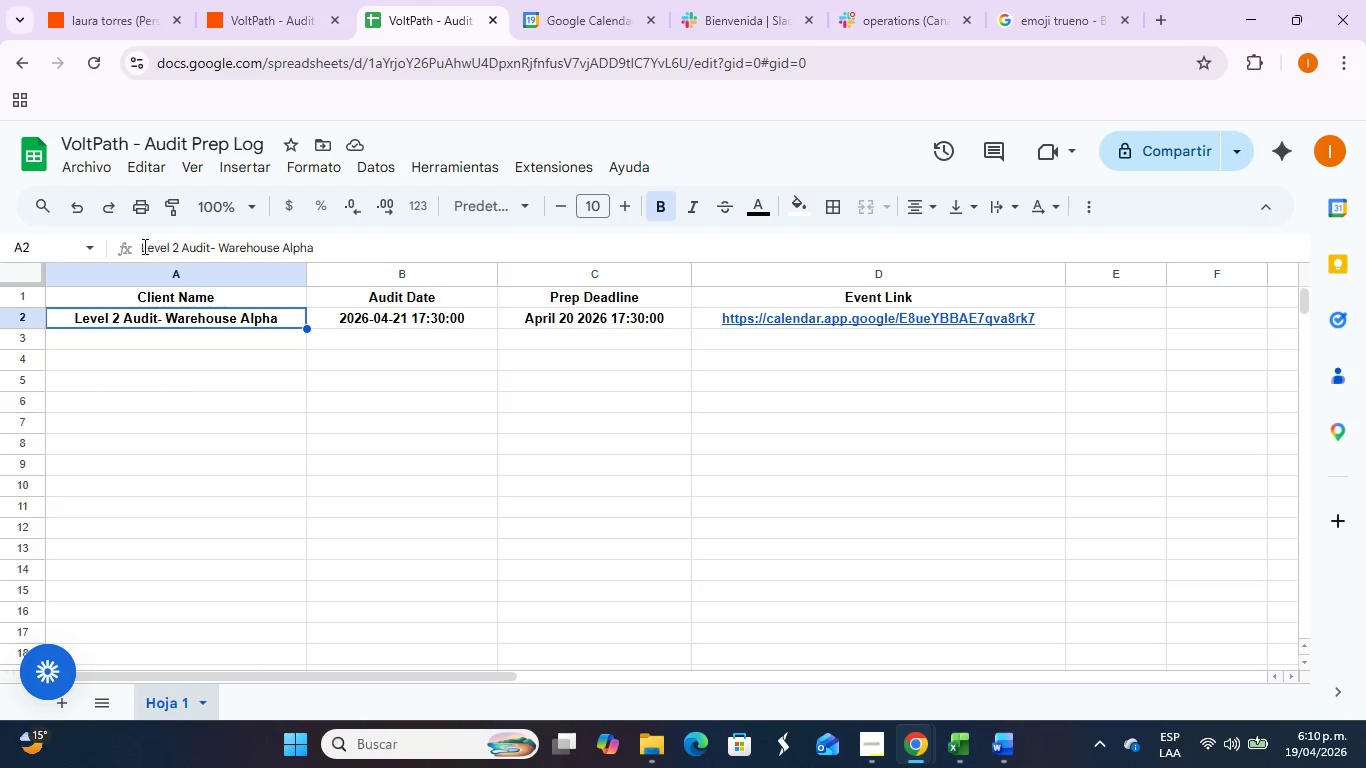 
left_click_drag(start_coordinate=[141, 247], to_coordinate=[208, 241])
 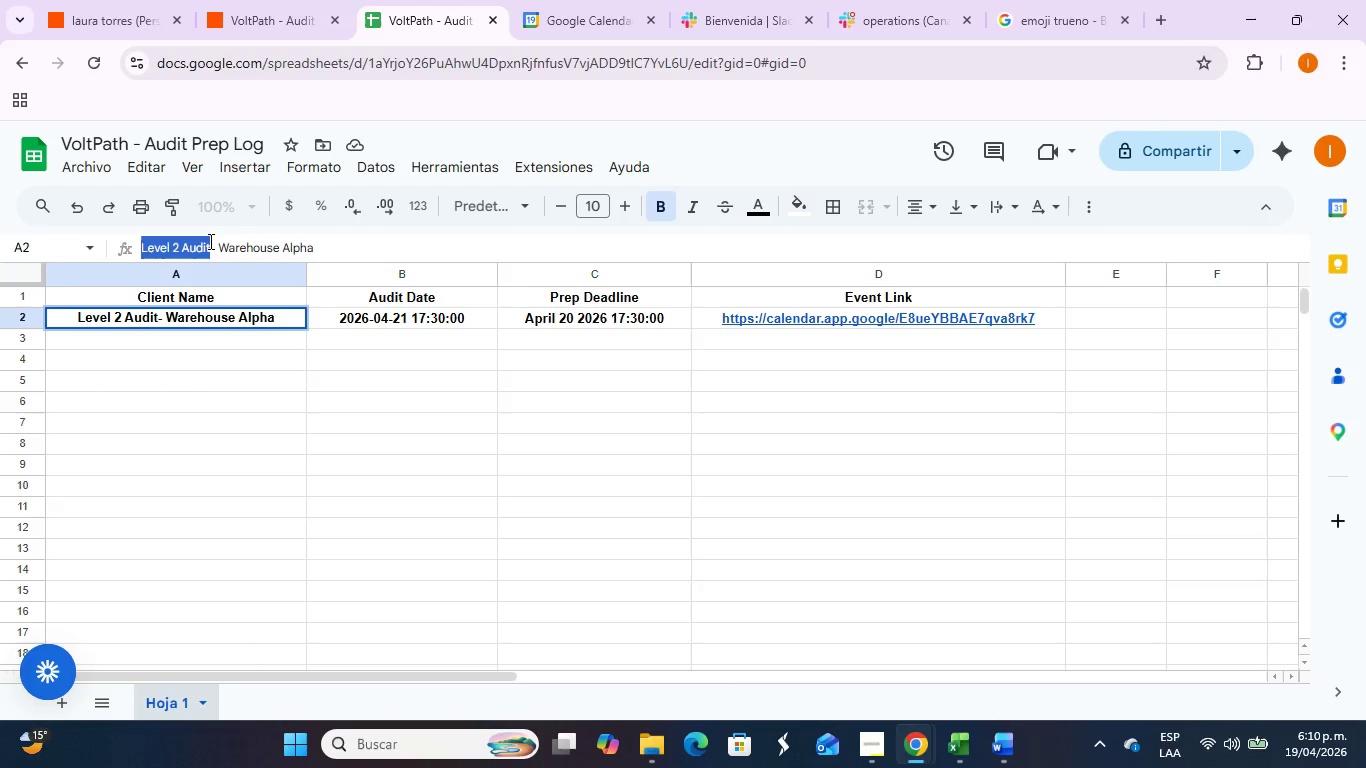 
key(Control+C)
 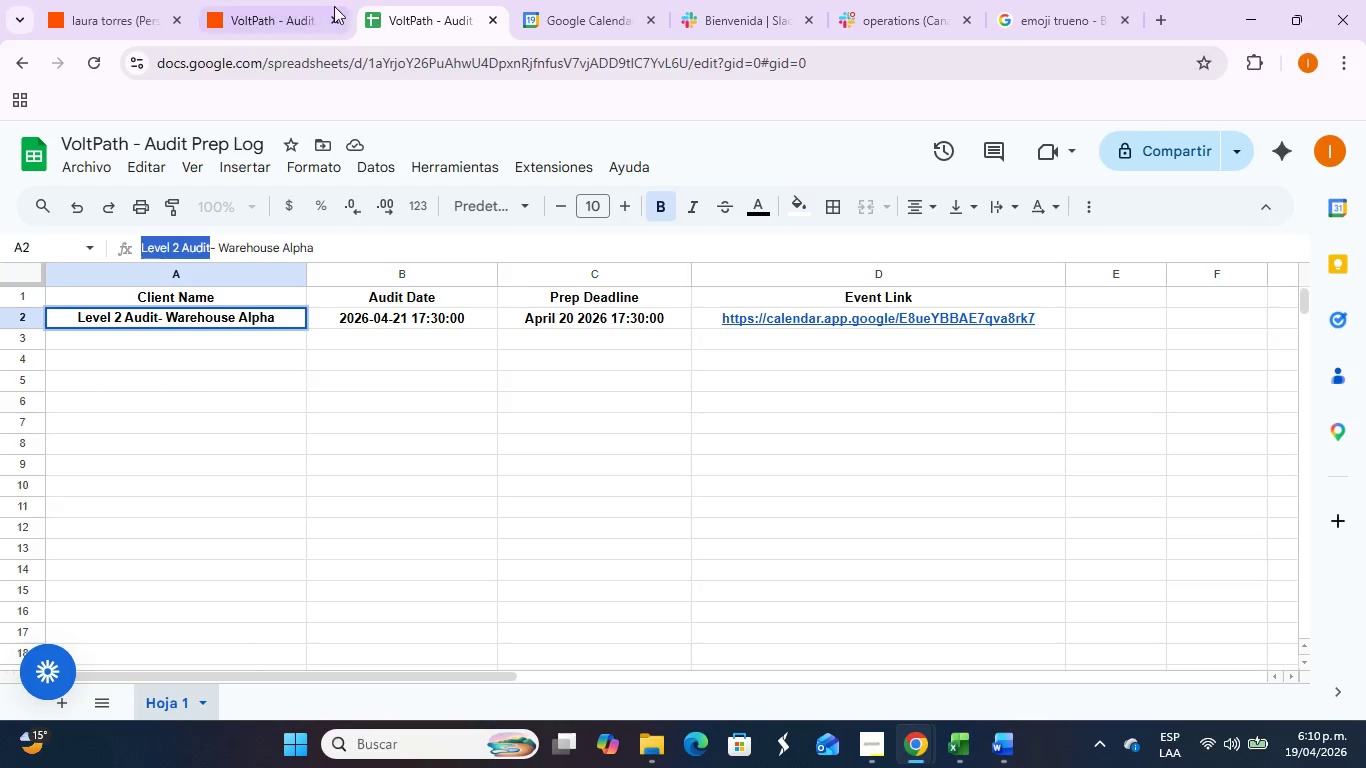 
left_click([285, 15])
 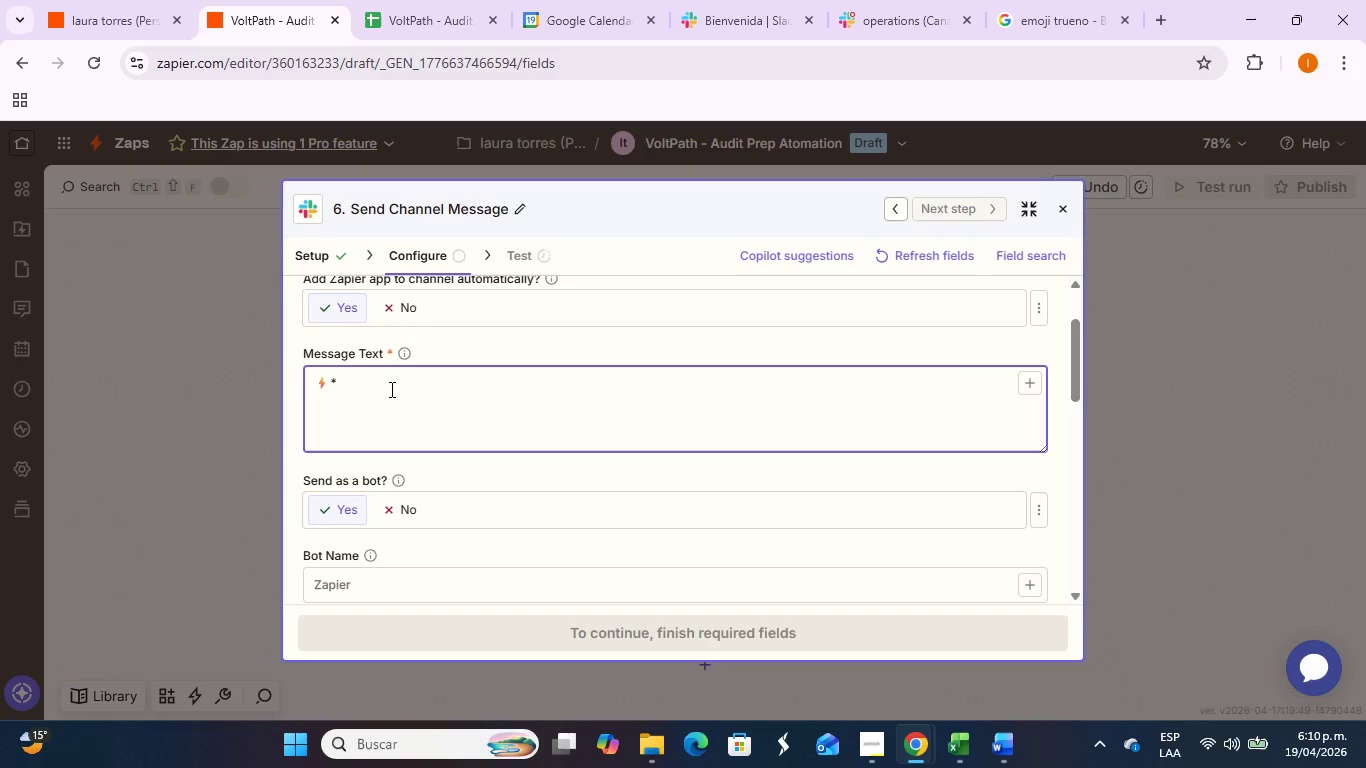 
key(Control+V)
 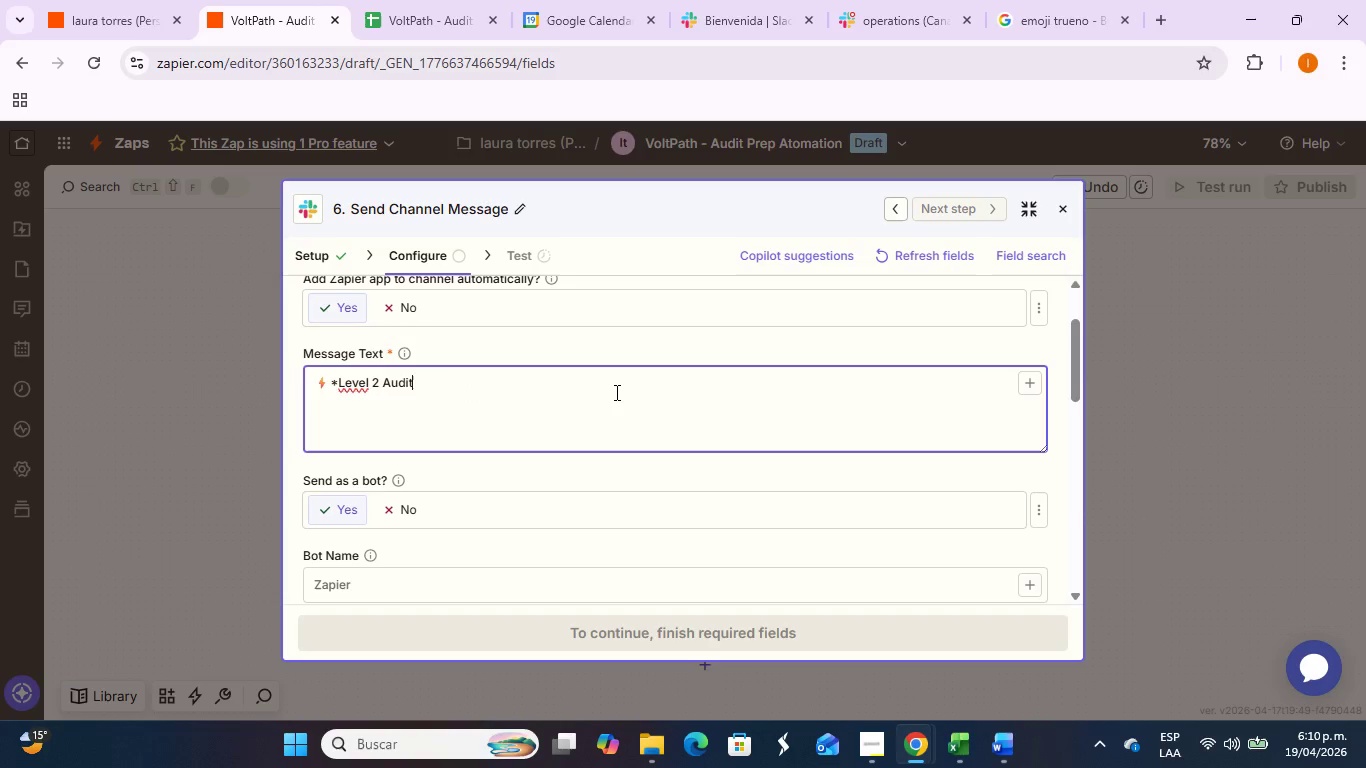 
key(Space)
 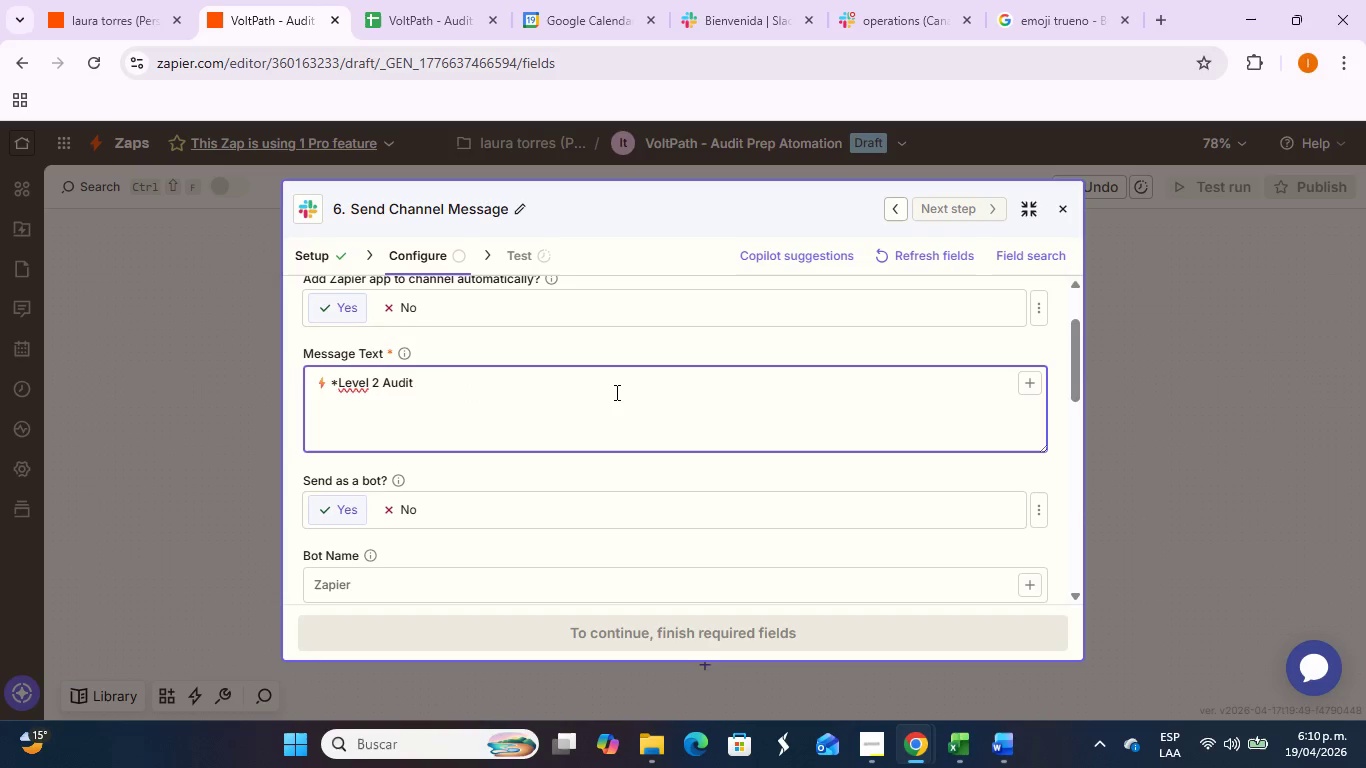 
key(ArrowLeft)
 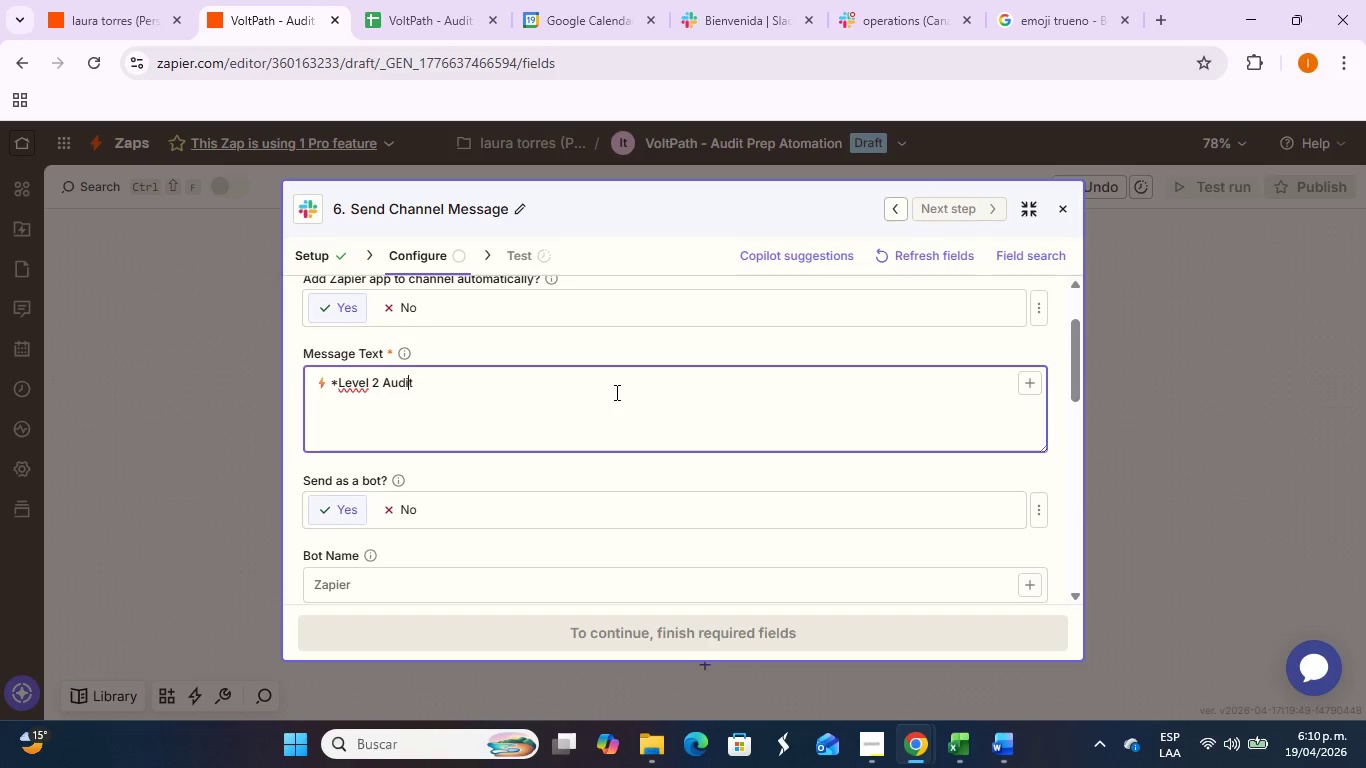 
key(ArrowLeft)
 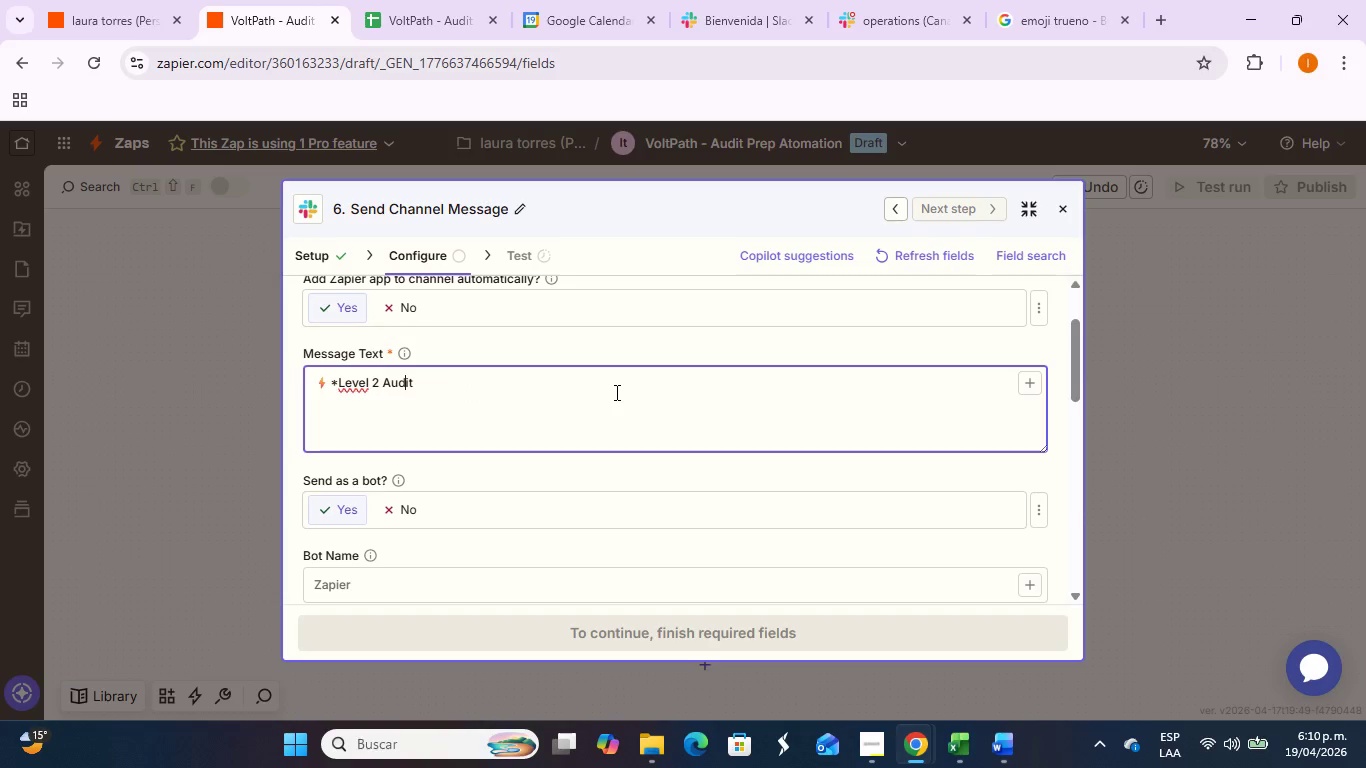 
key(ArrowLeft)
 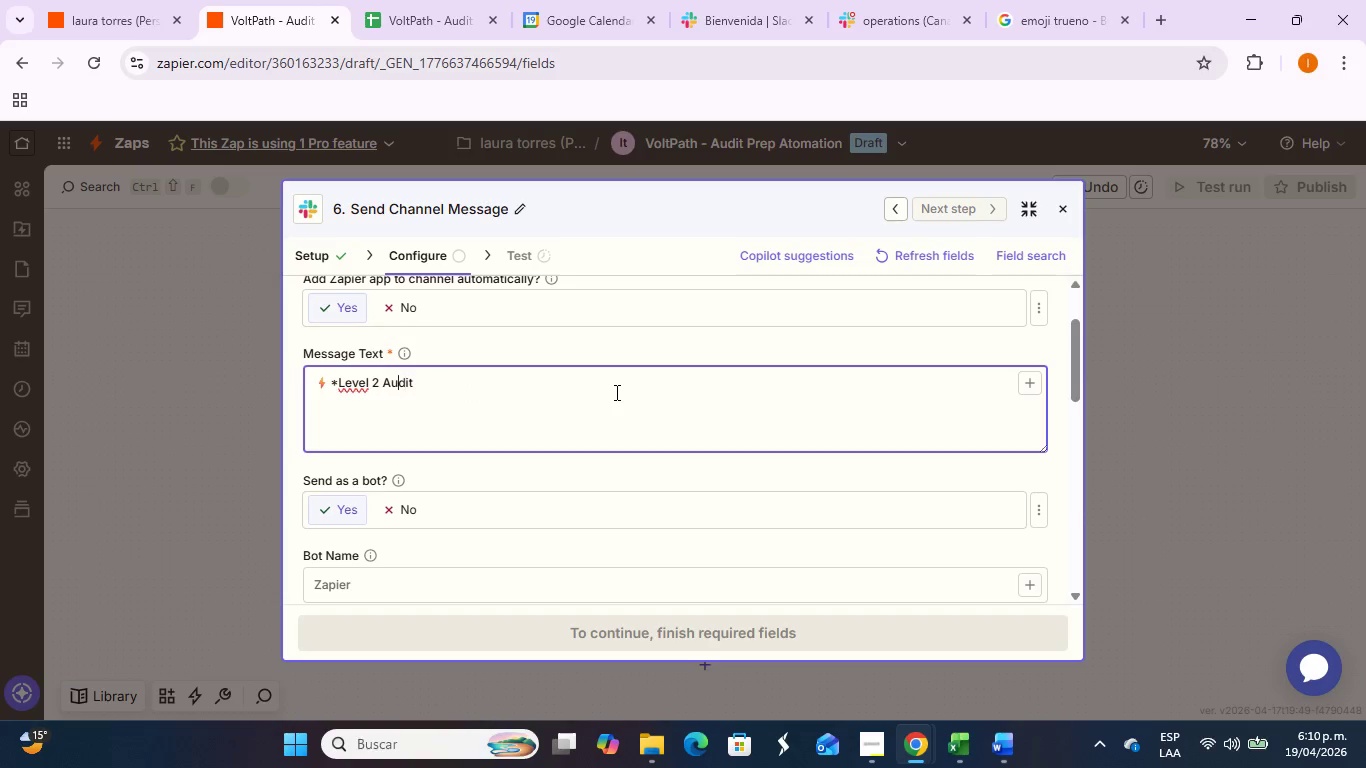 
hold_key(key=ArrowLeft, duration=0.72)
 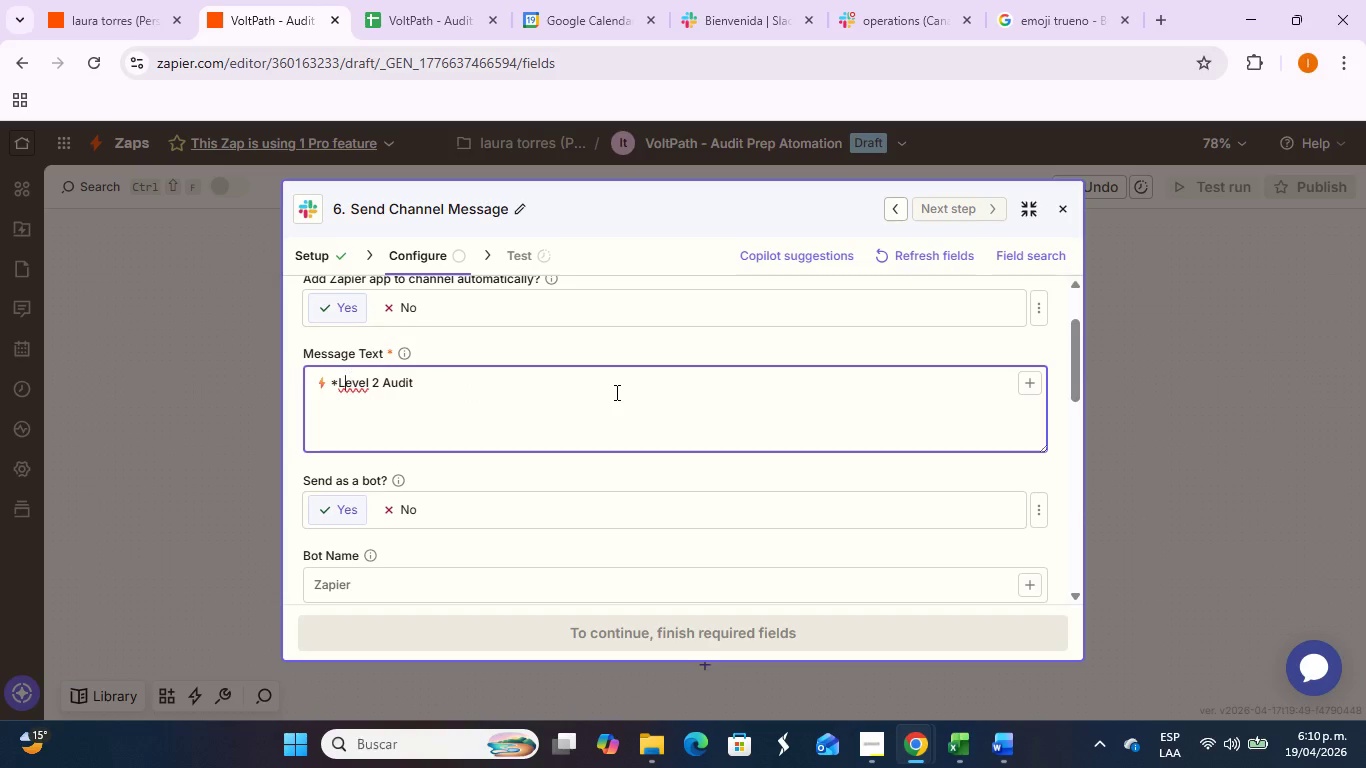 
key(ArrowLeft)
 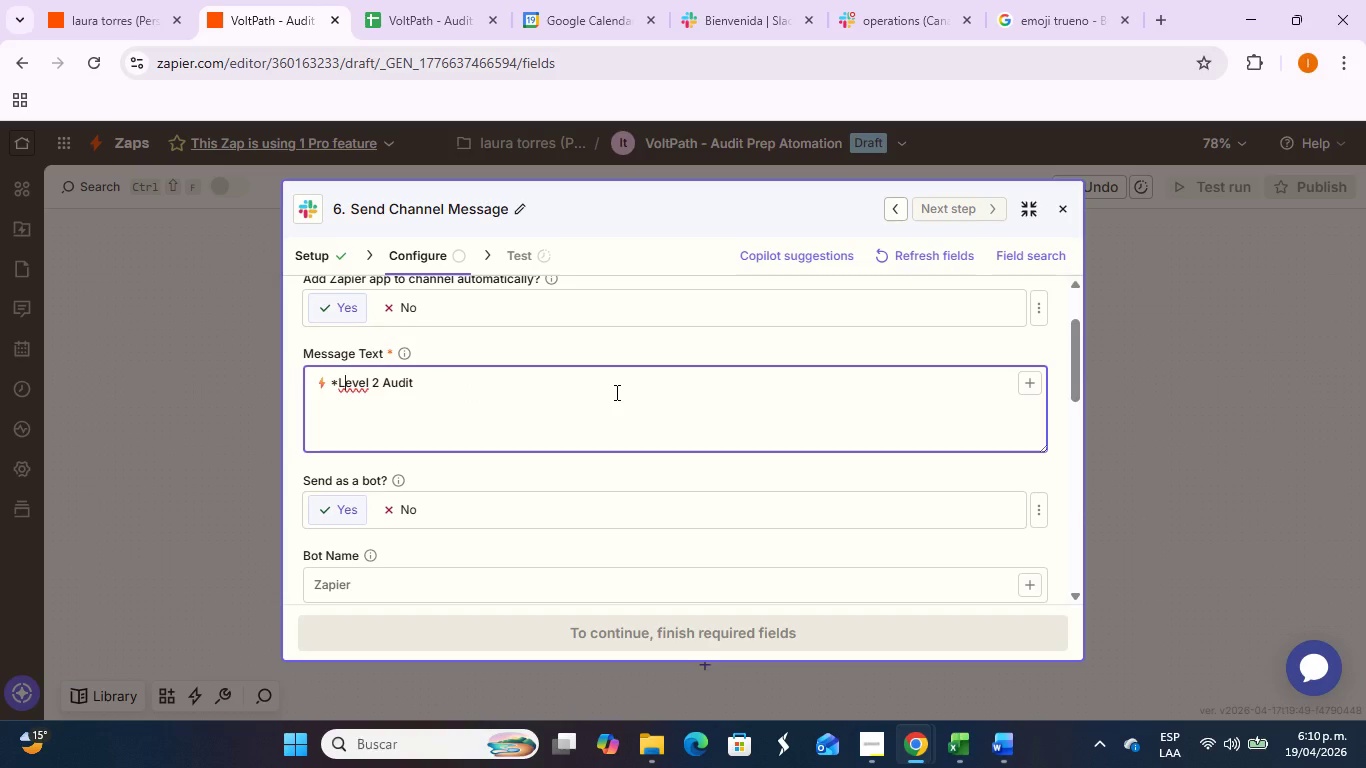 
type(EVEL 2 AUDIT SCHEDU)
 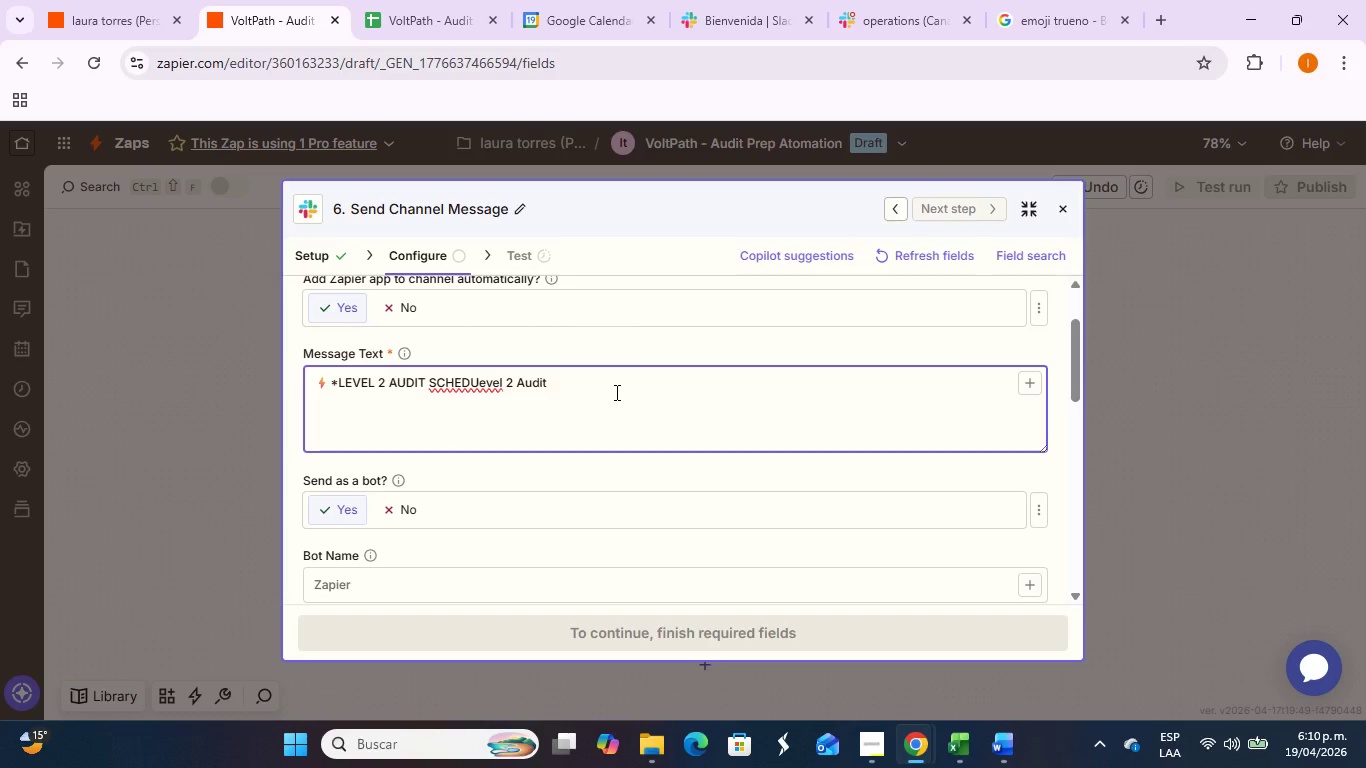 
type(LED[Delete][Delete][Delete][Delete][Delete][Delete][Delete][Delete][Delete][Delete][Delete][Delete])
 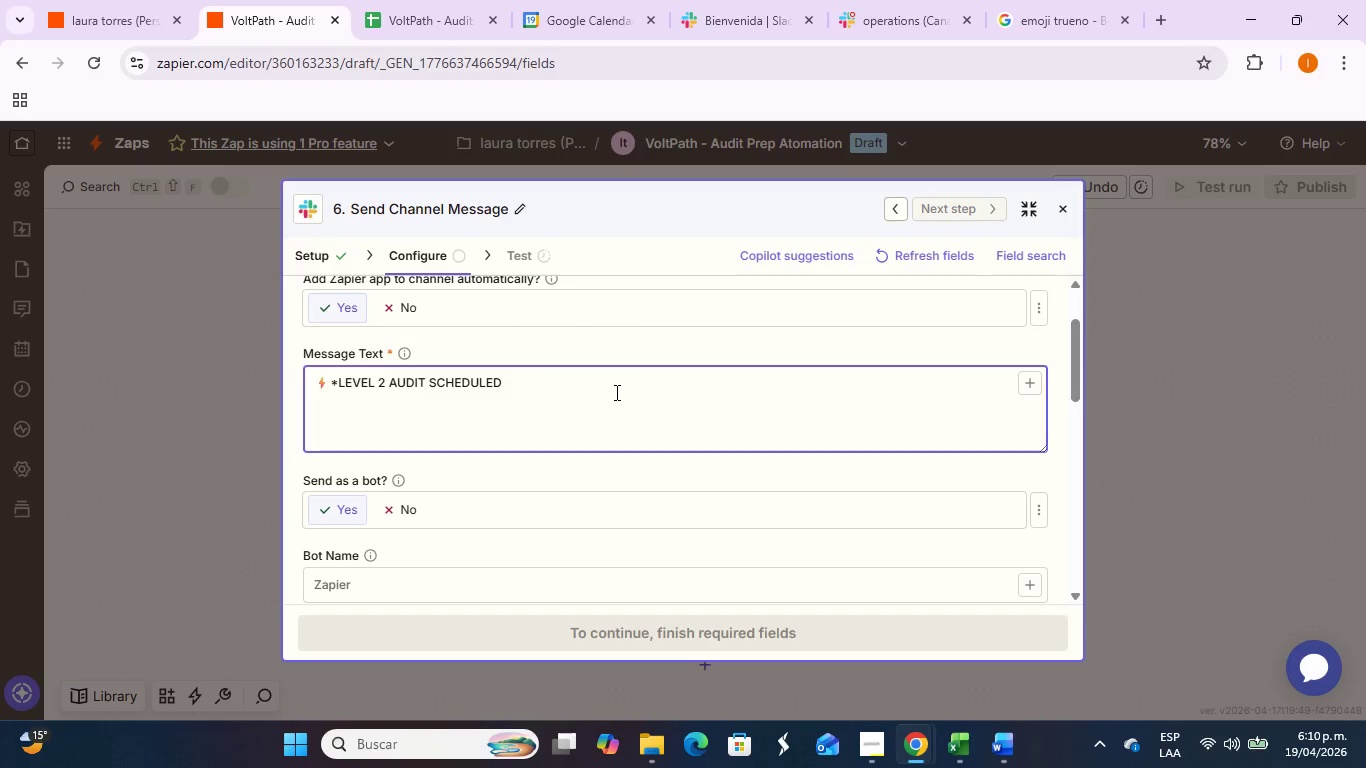 
wait(6.55)
 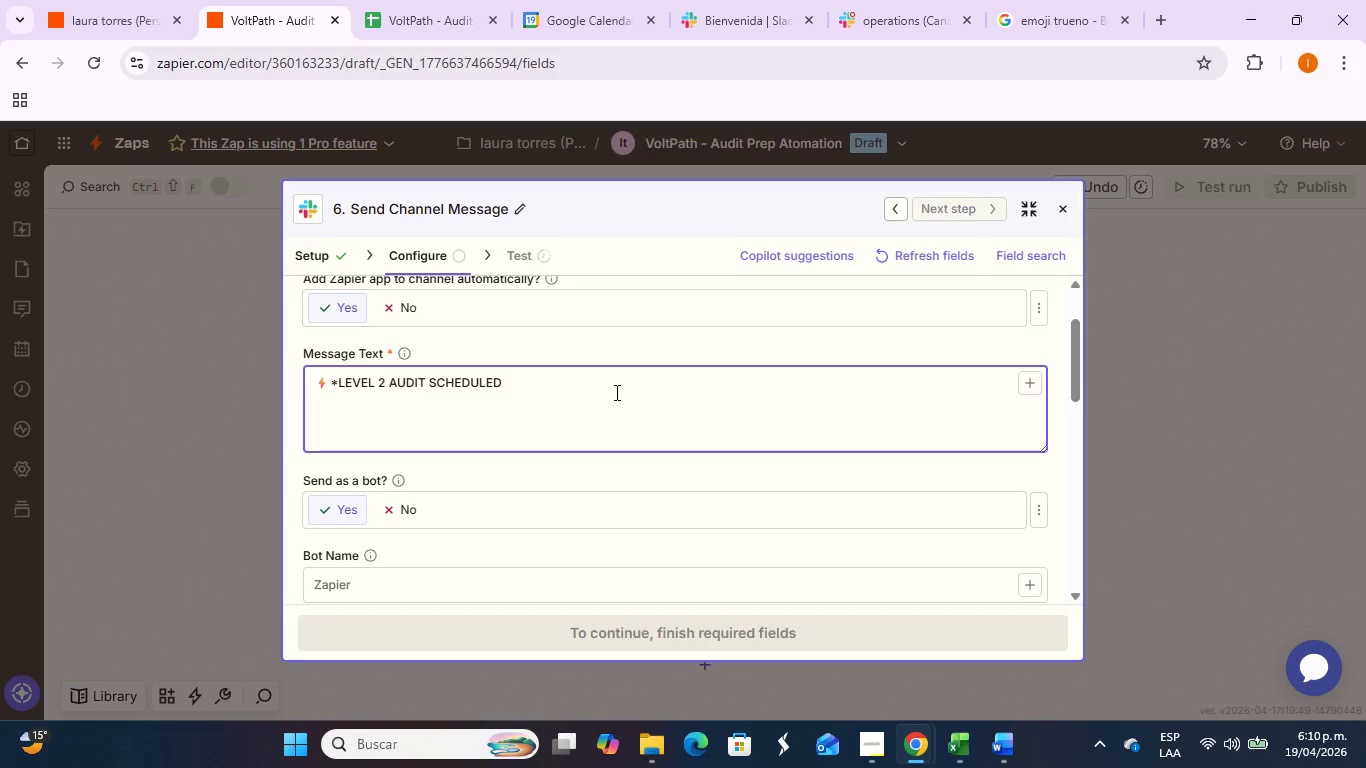 
key(Shift+ShiftRight)
 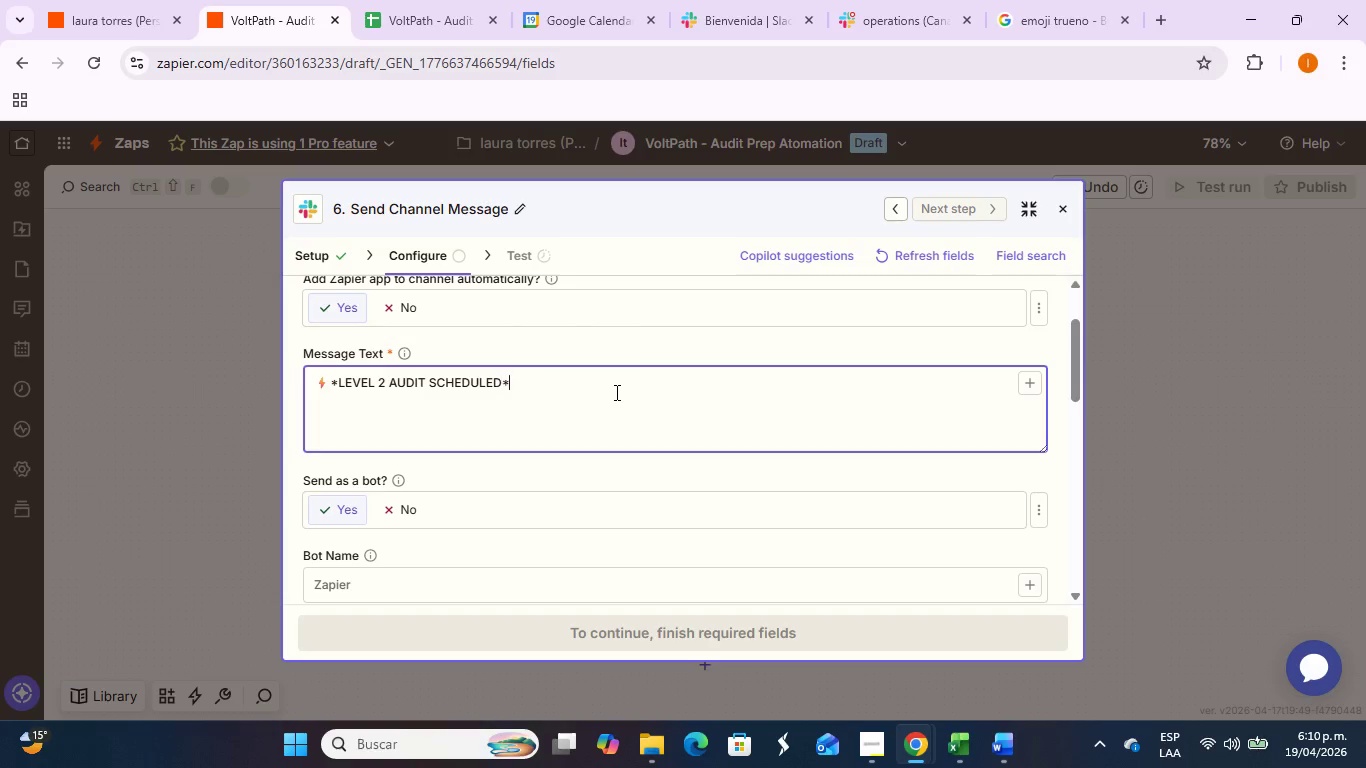 
key(Shift+Equal)
 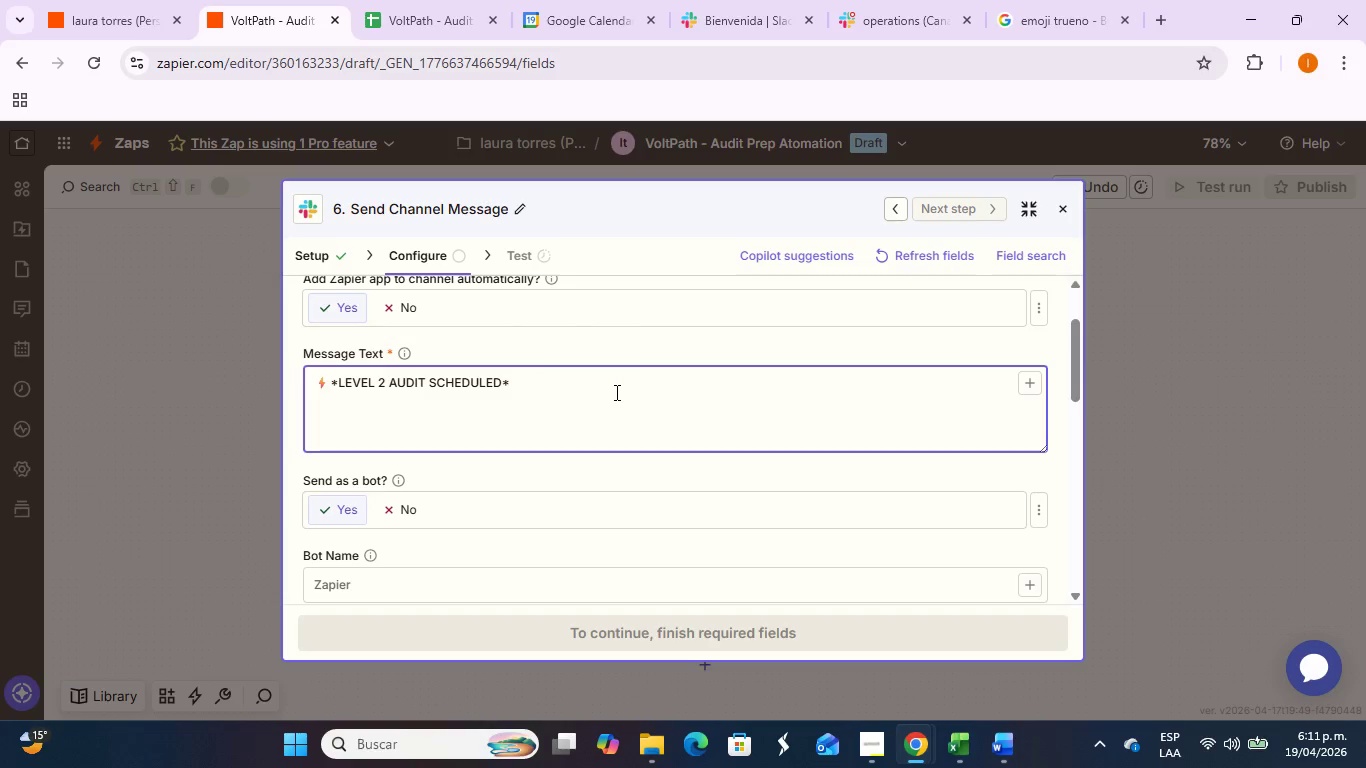 
key(Enter)
 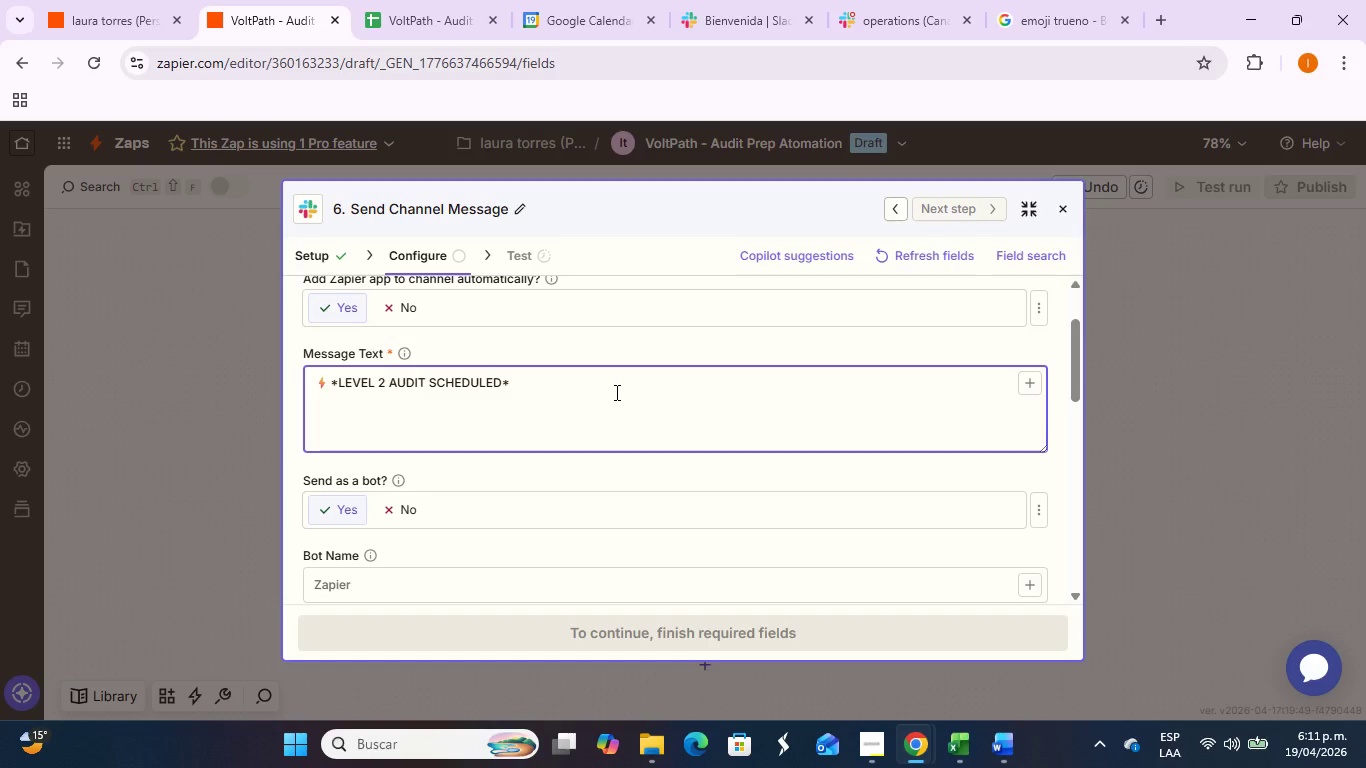 
key(Enter)
 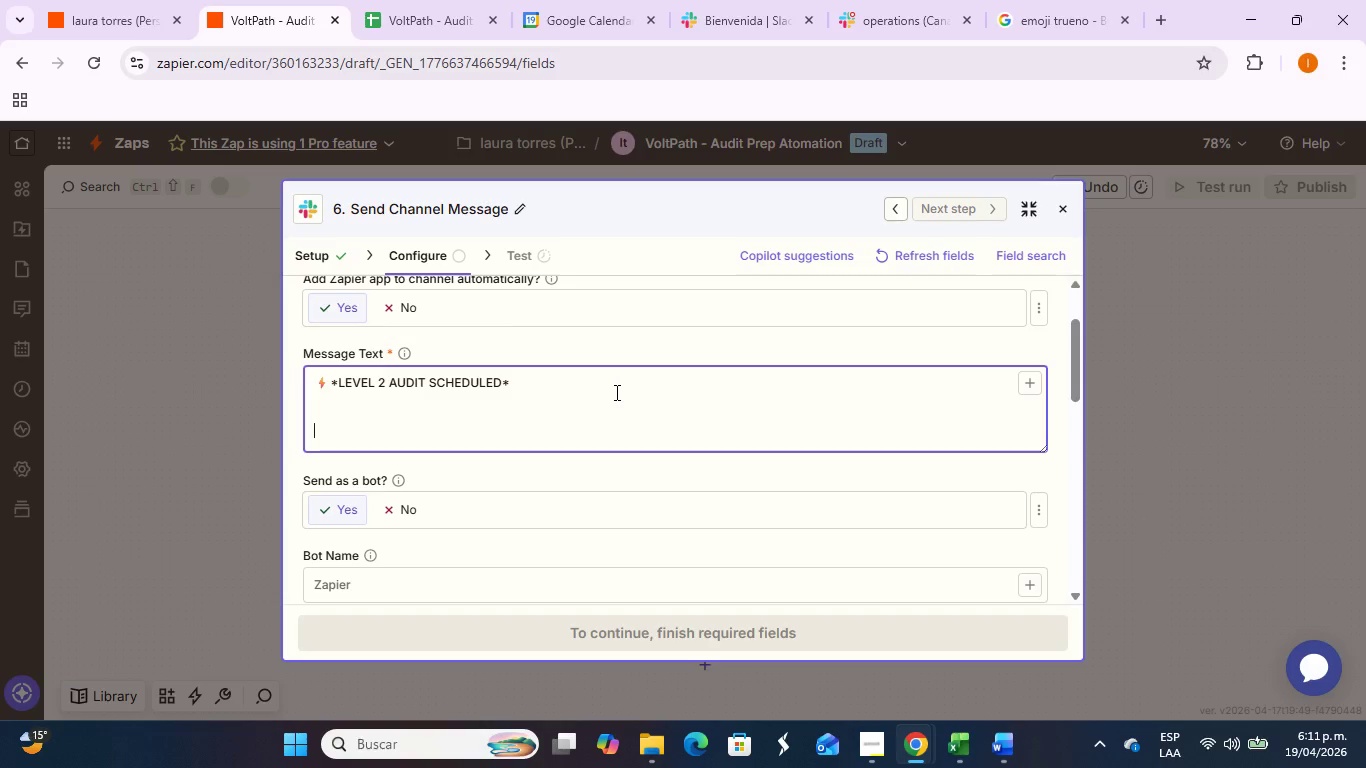 
type(+Client>+ )
 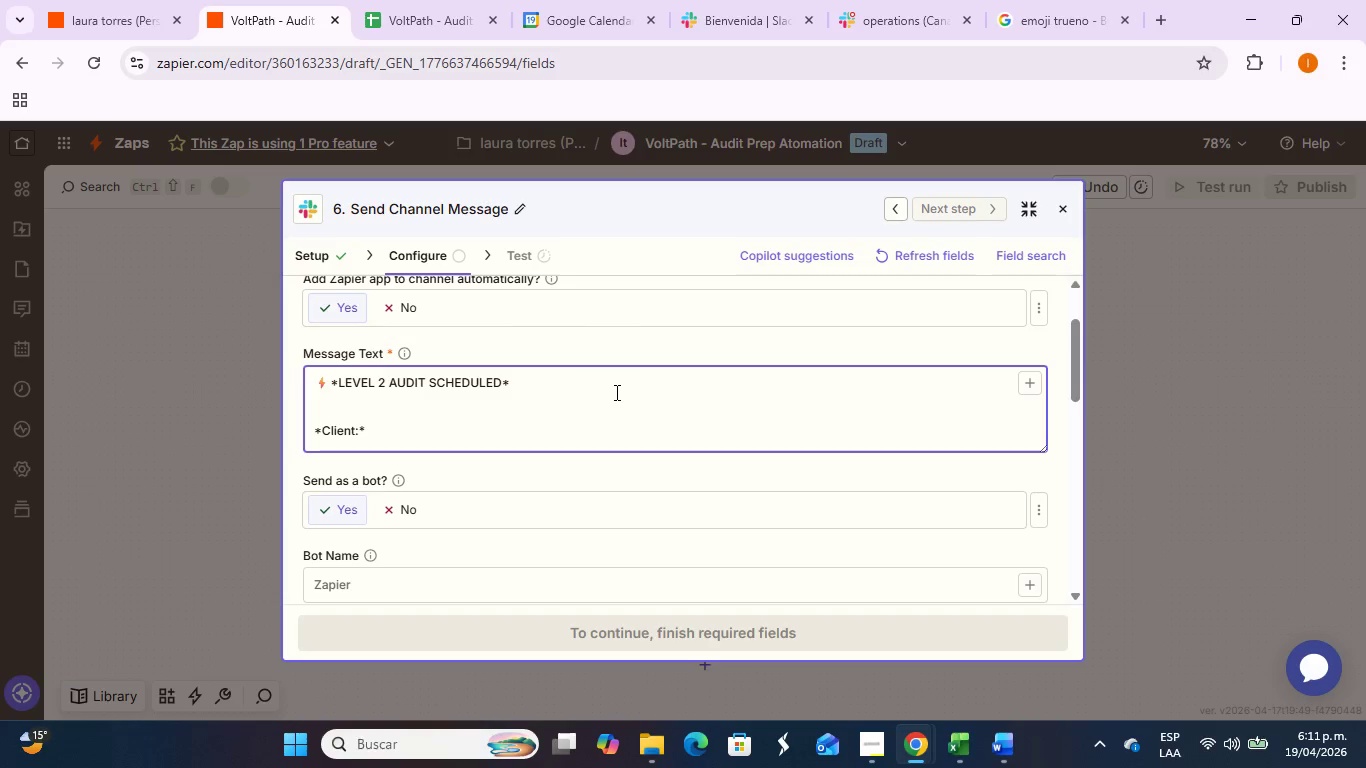 
left_click([1038, 386])
 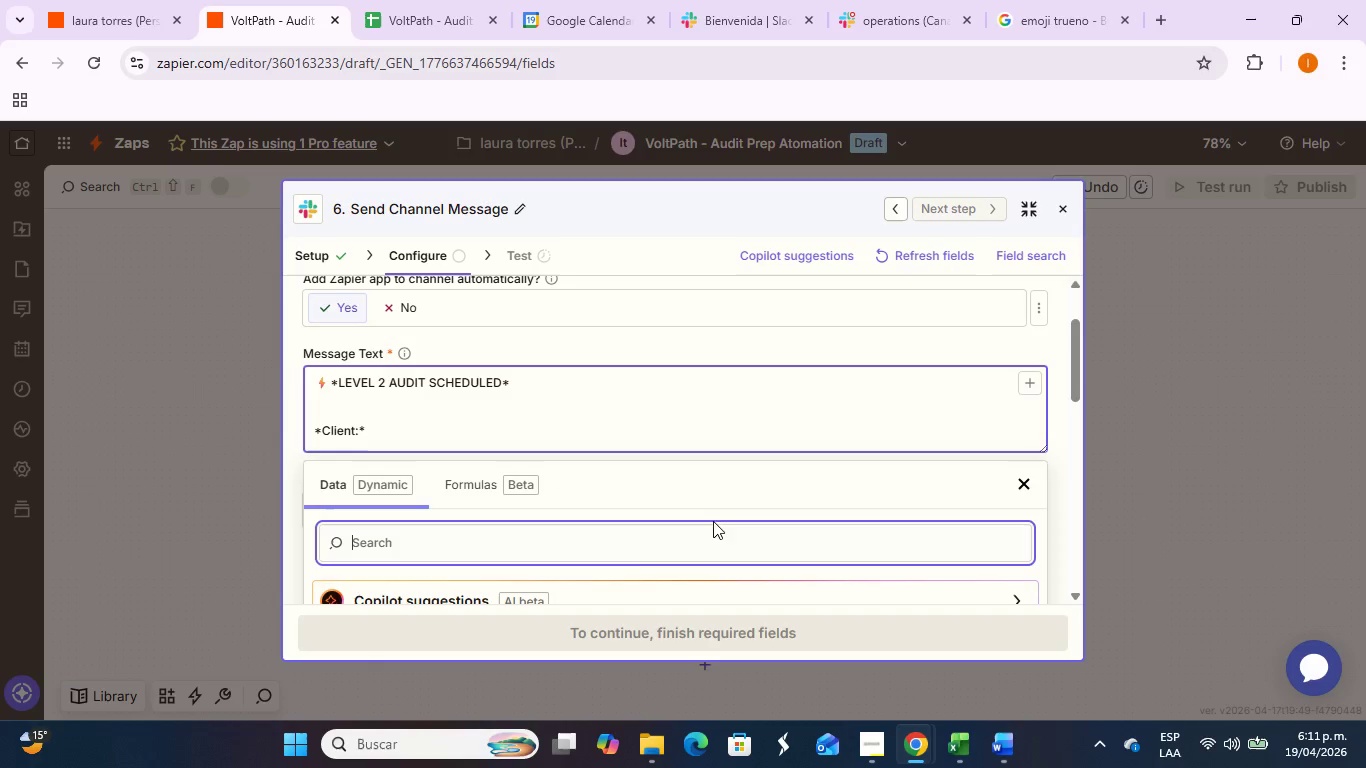 
scroll: coordinate [642, 564], scroll_direction: down, amount: 2.0
 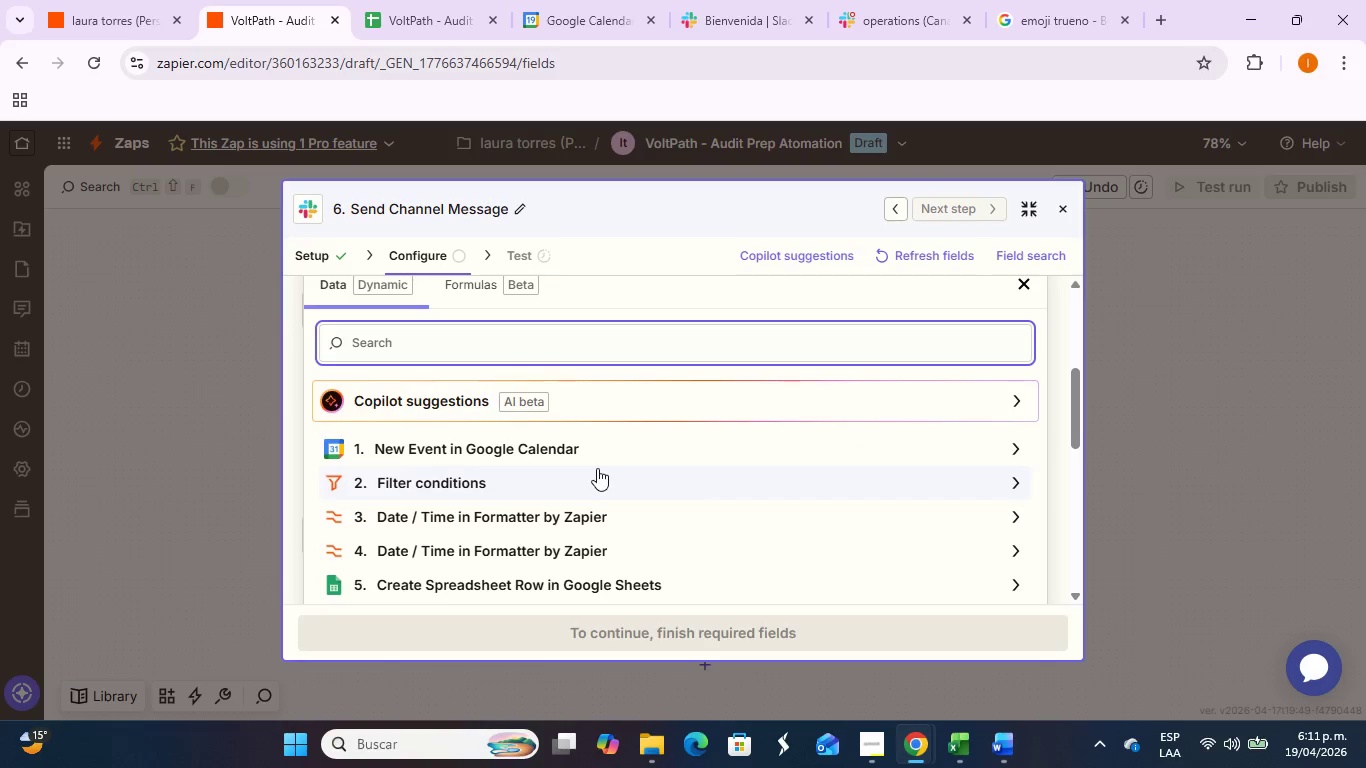 
left_click([597, 459])
 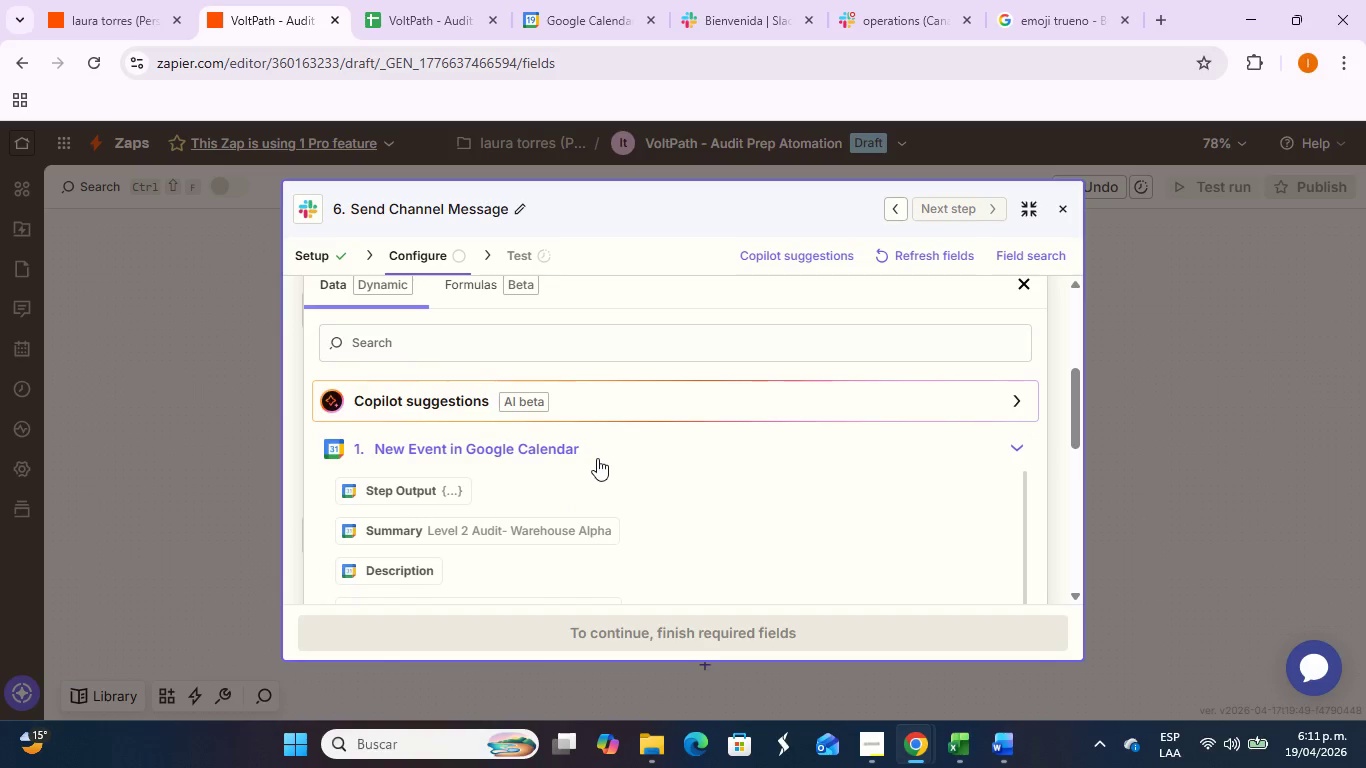 
scroll: coordinate [597, 458], scroll_direction: down, amount: 1.0
 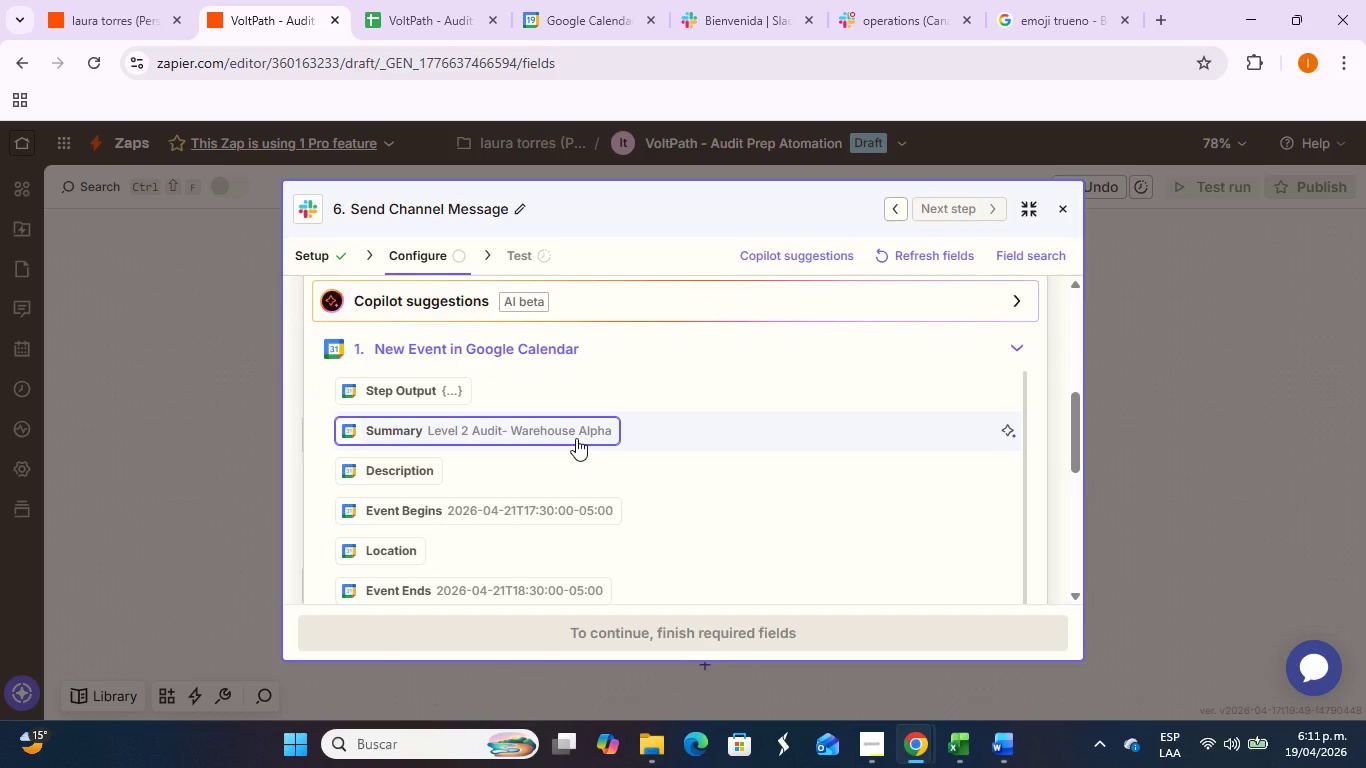 
left_click([576, 438])
 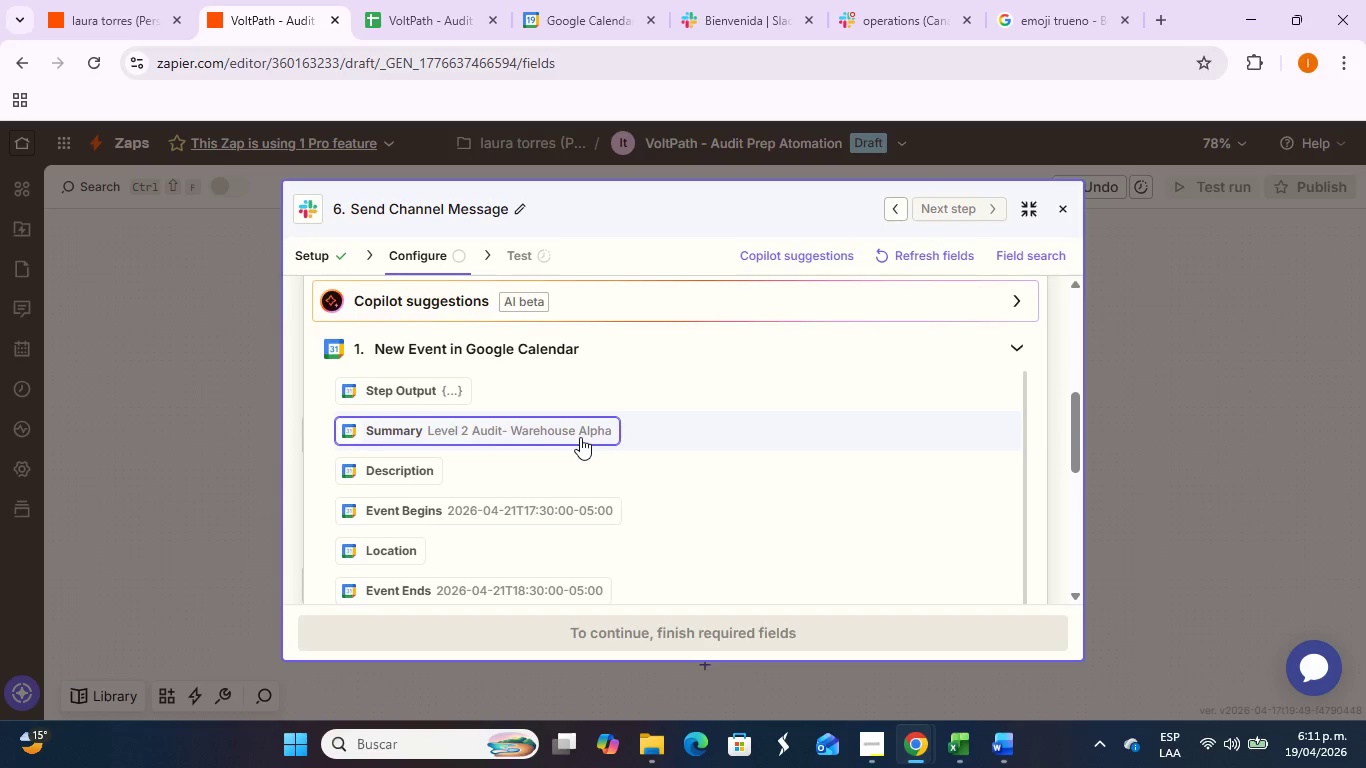 
scroll: coordinate [580, 437], scroll_direction: up, amount: 3.0
 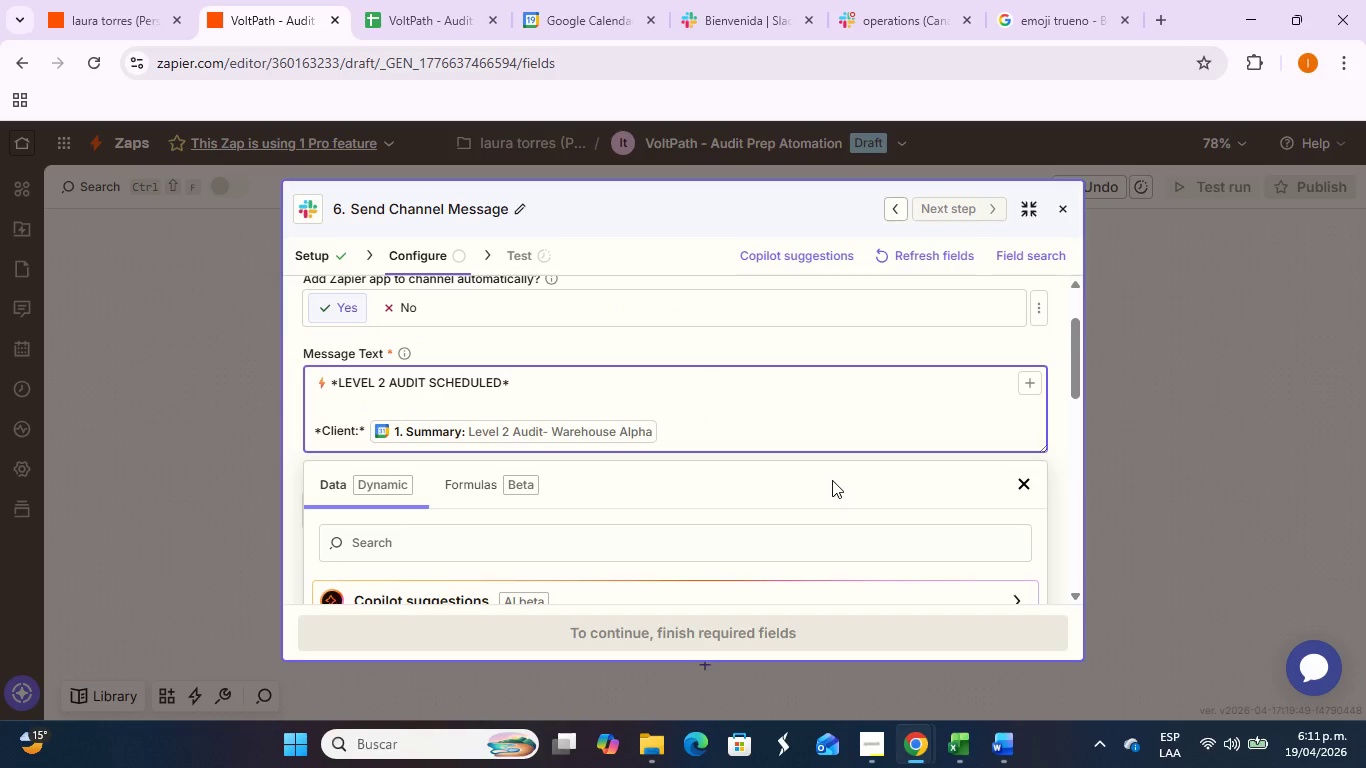 
key(Enter)
 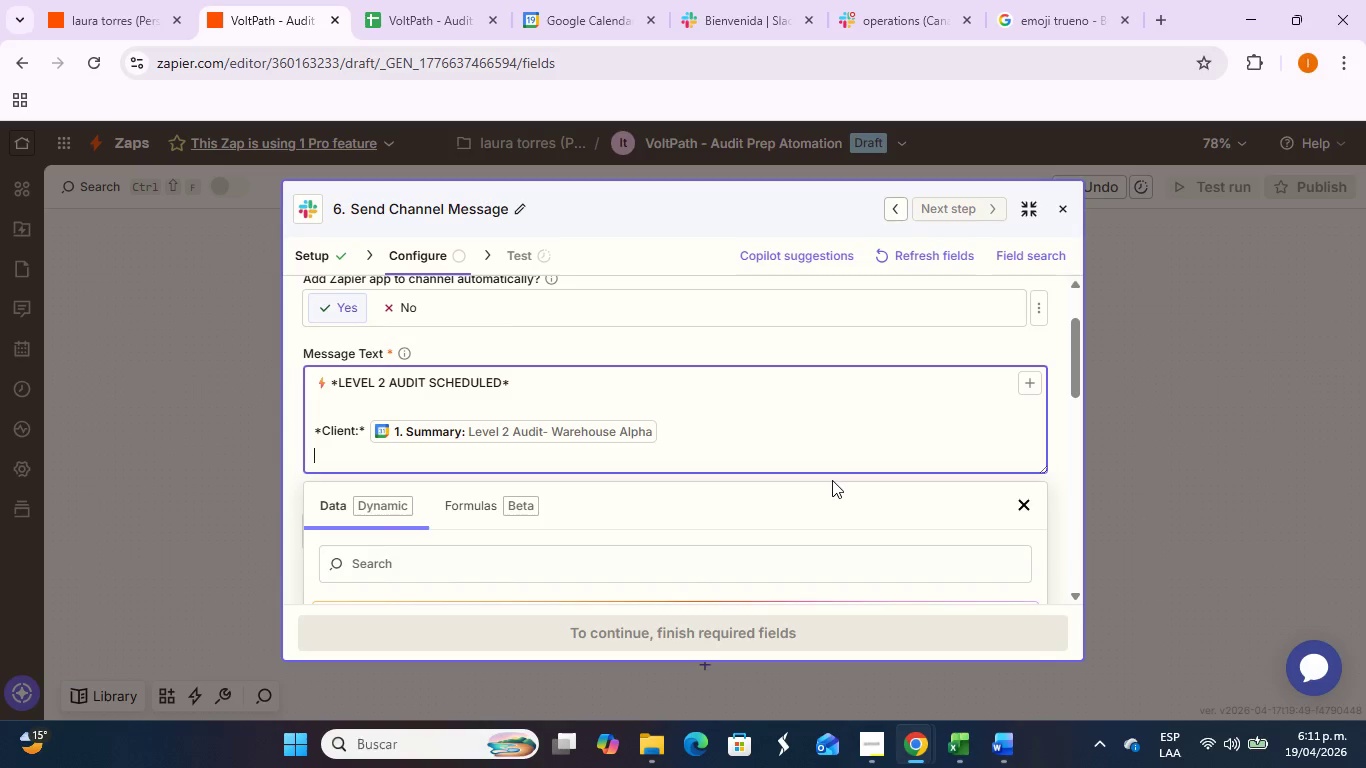 
key(Enter)
 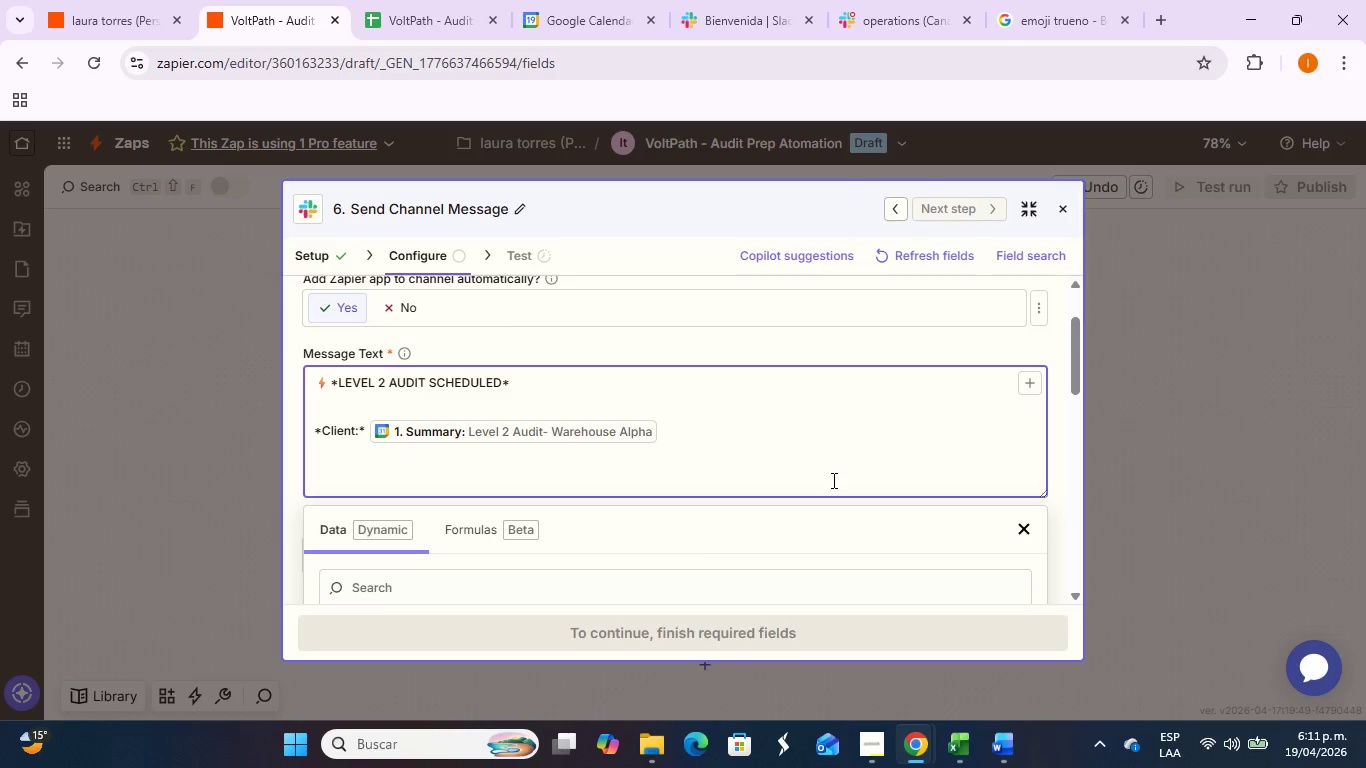 
key(ArrowDown)
 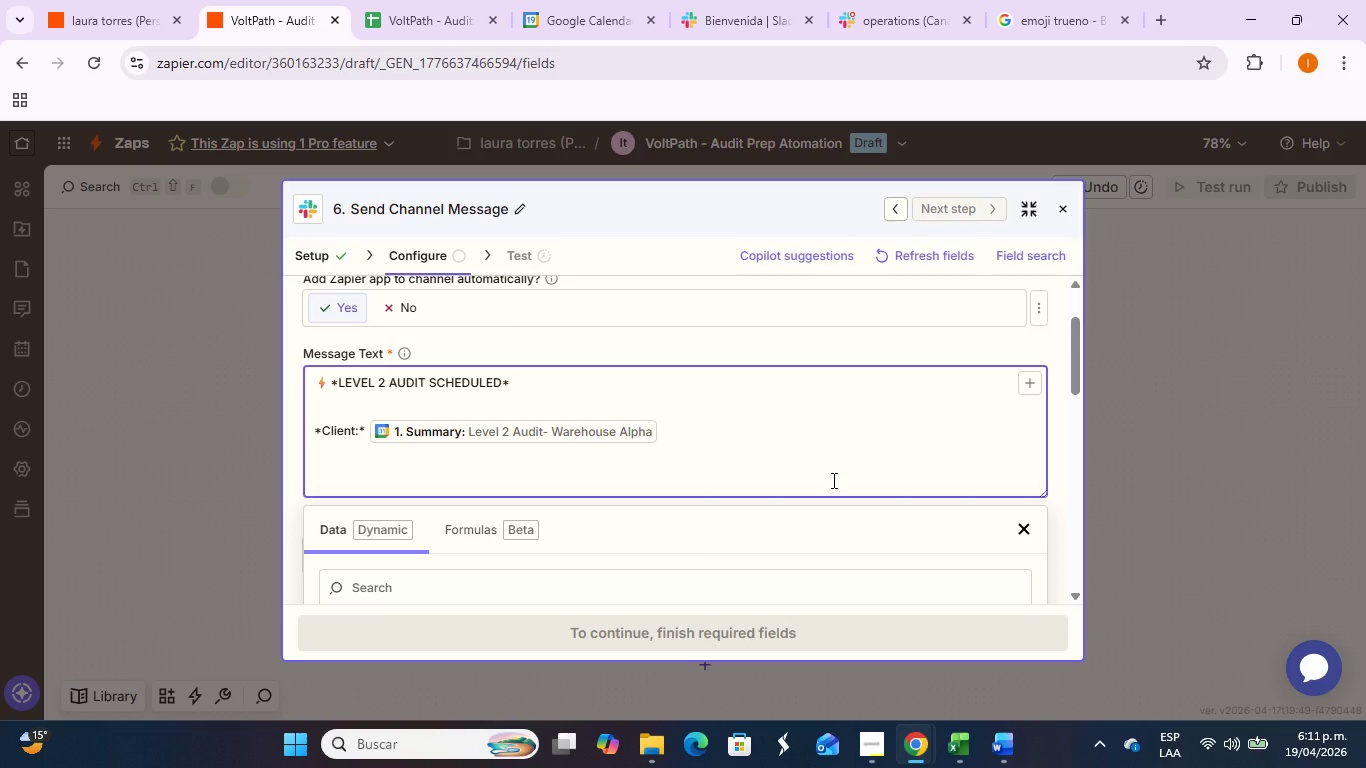 
type(/Aud)
key(Backspace)
key(Backspace)
key(Backspace)
key(Backspace)
type(Audit Date>+)
 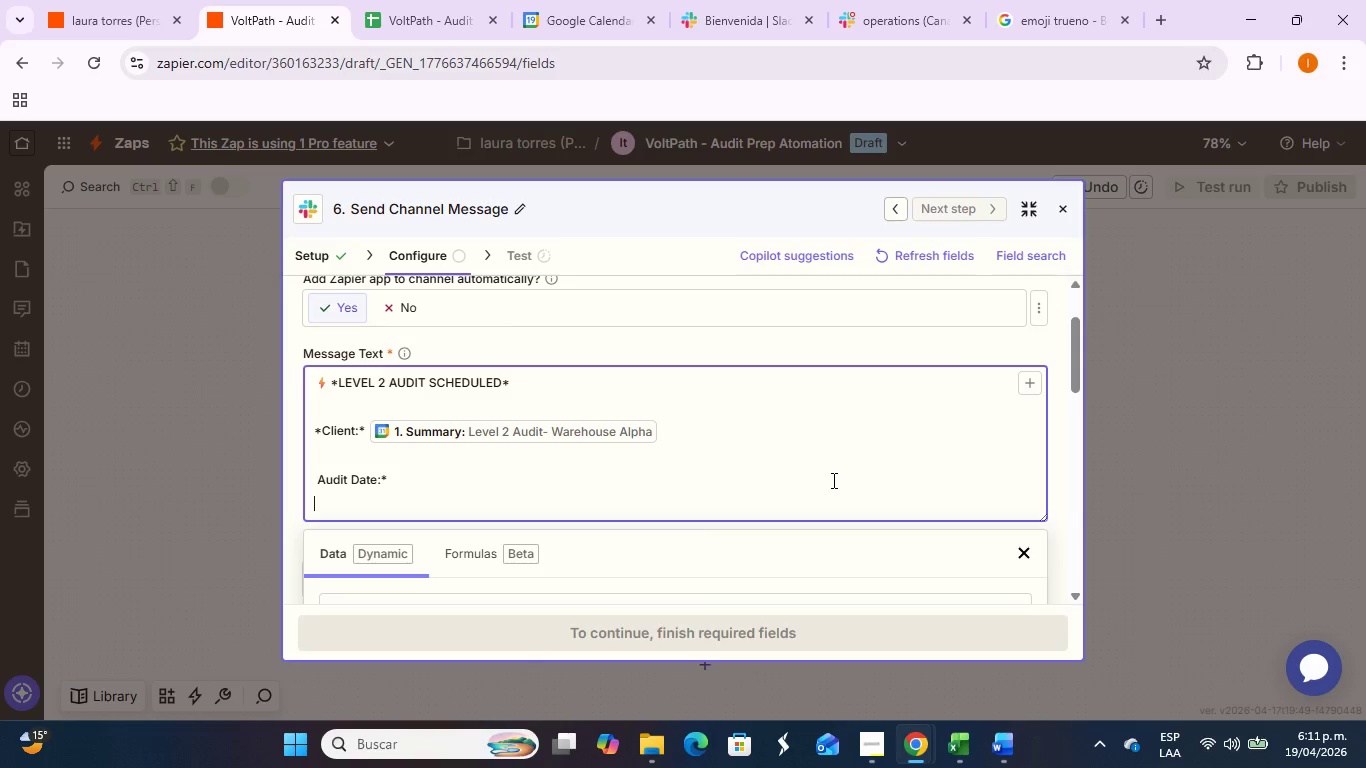 
 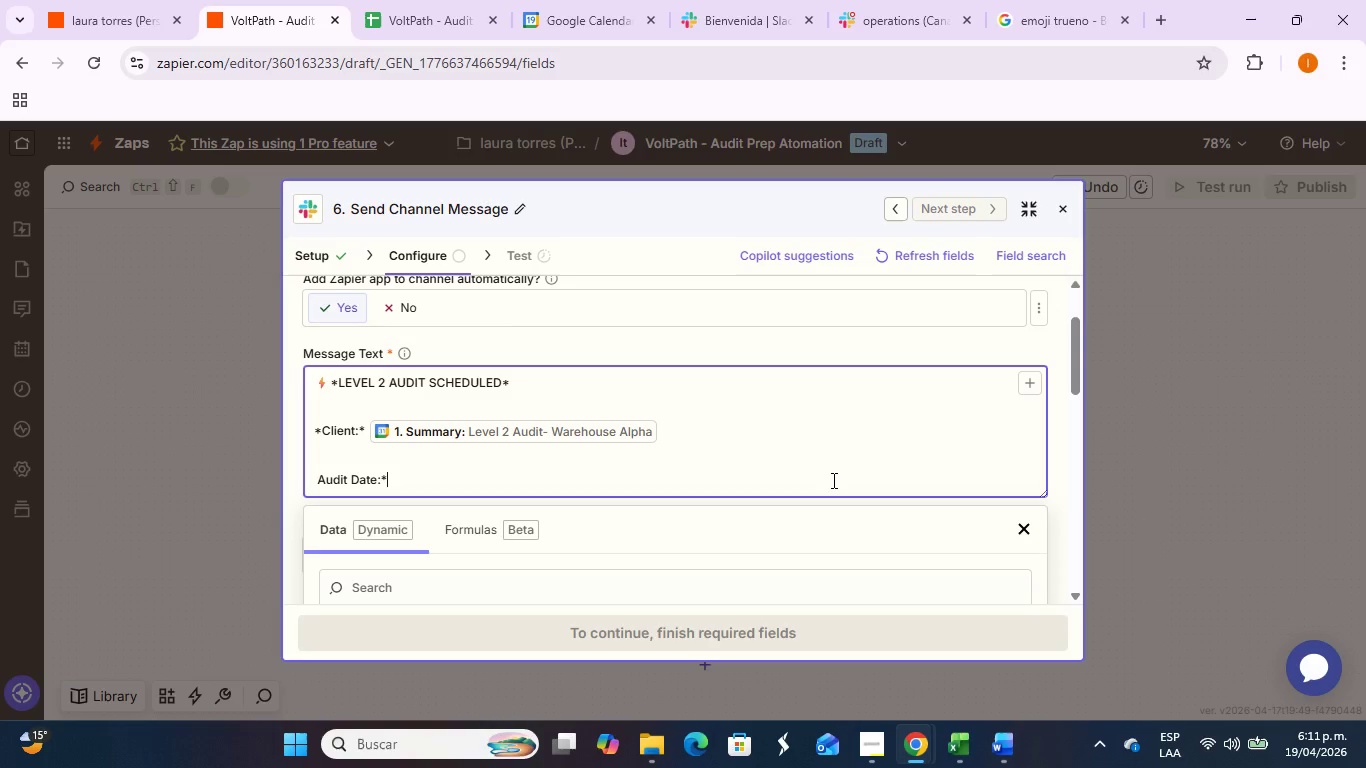 
key(Enter)
 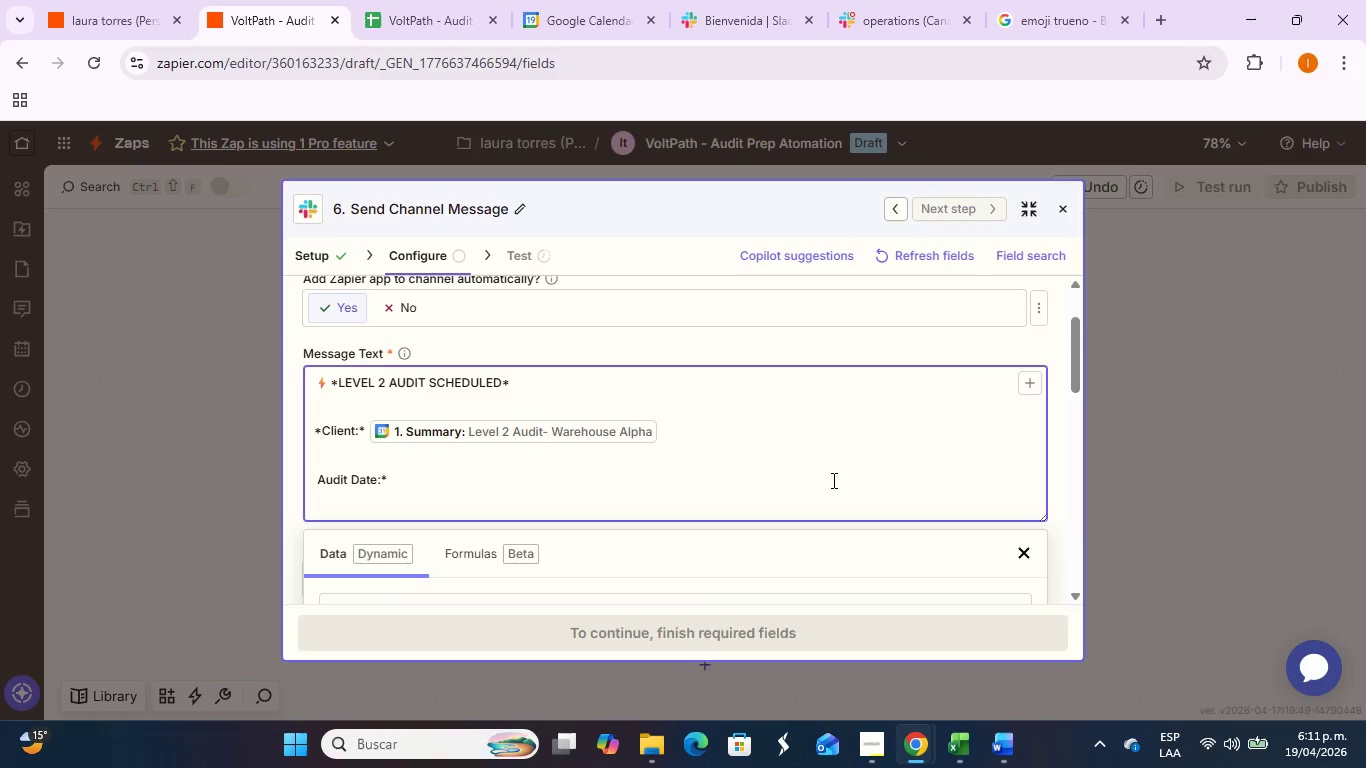 
wait(5.11)
 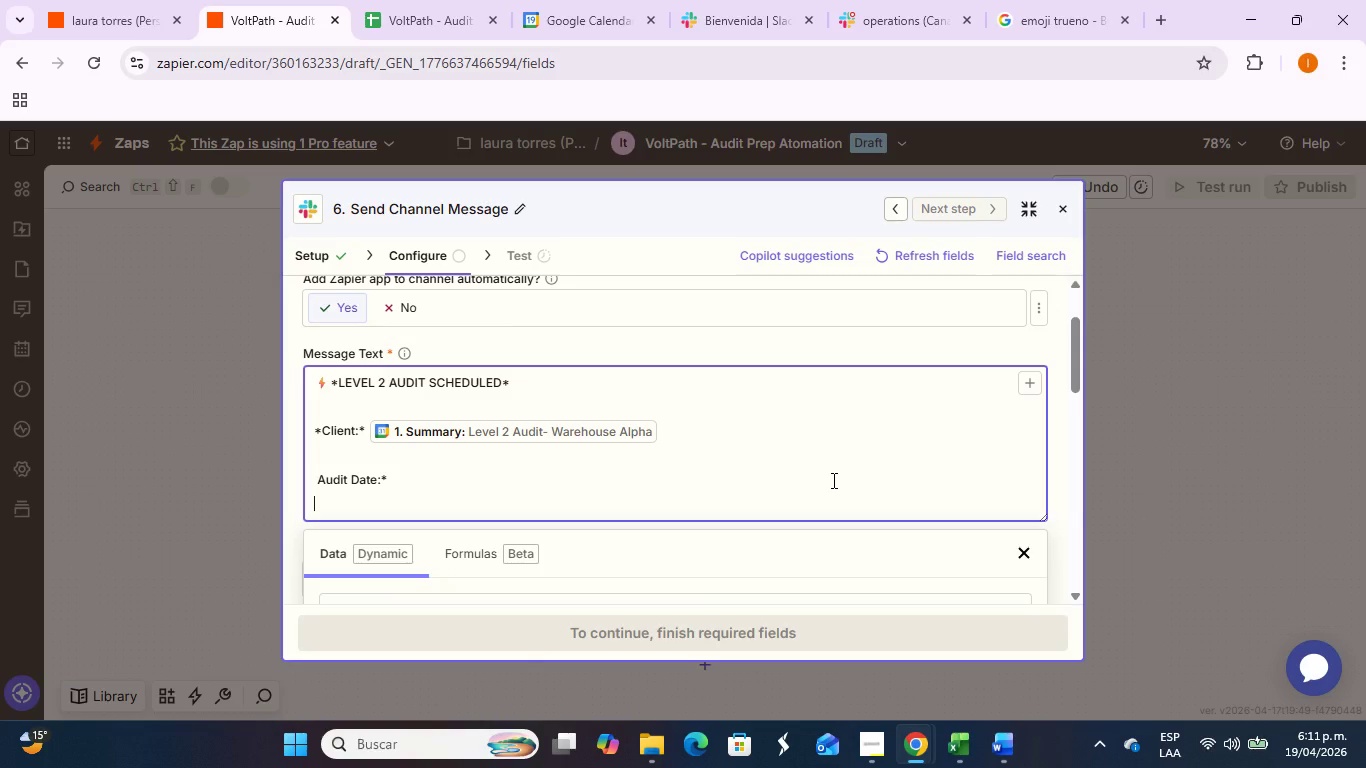 
key(Alt+Tab)
 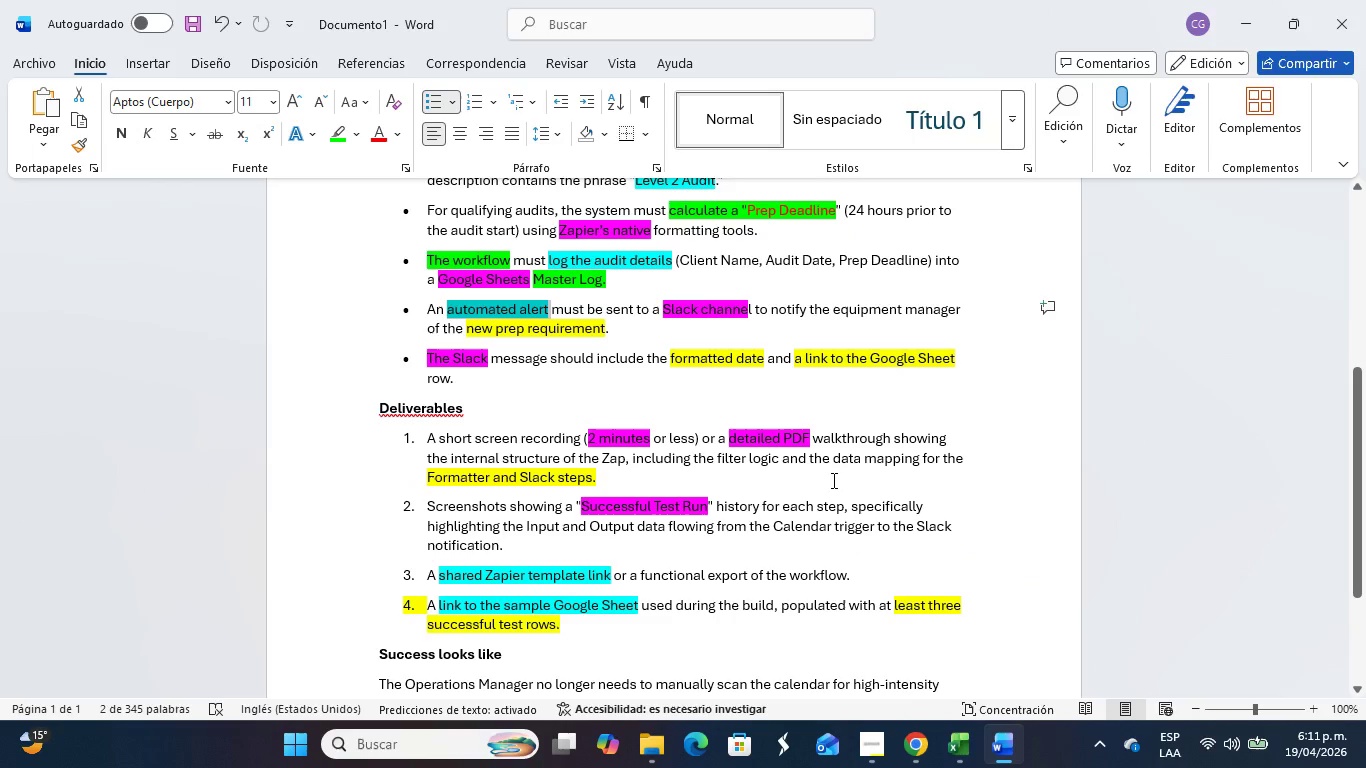 
key(Alt+Tab)
 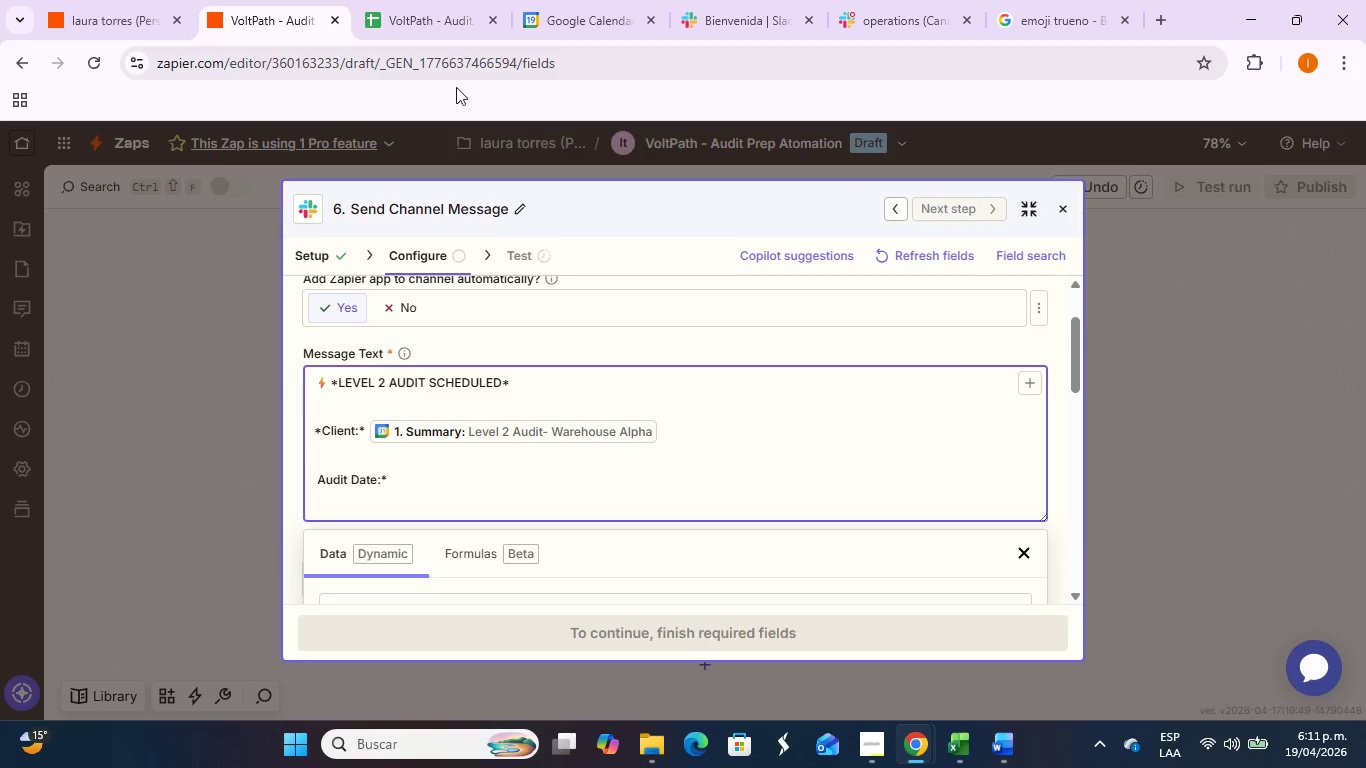 
left_click([430, 13])
 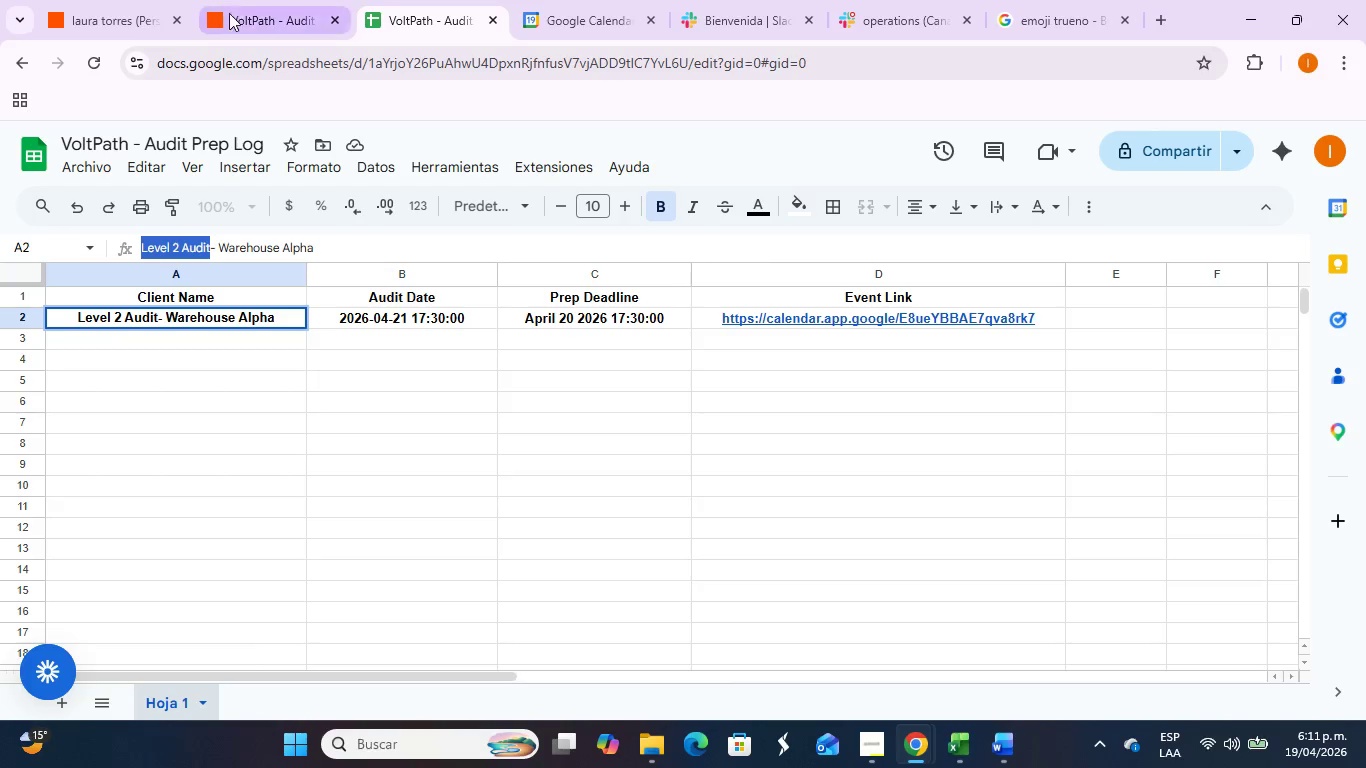 
left_click([246, 8])
 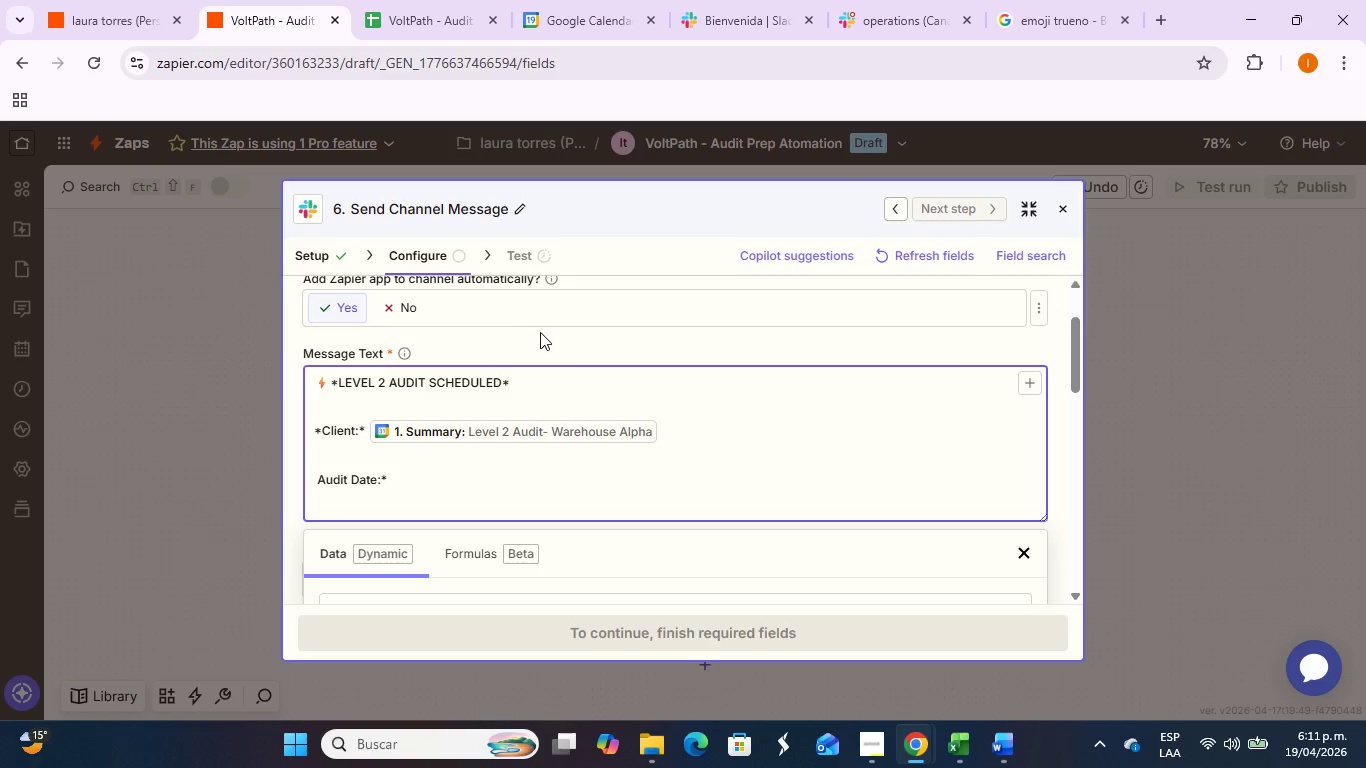 
type(Prep DE)
key(Backspace)
type(eadline>+ )
 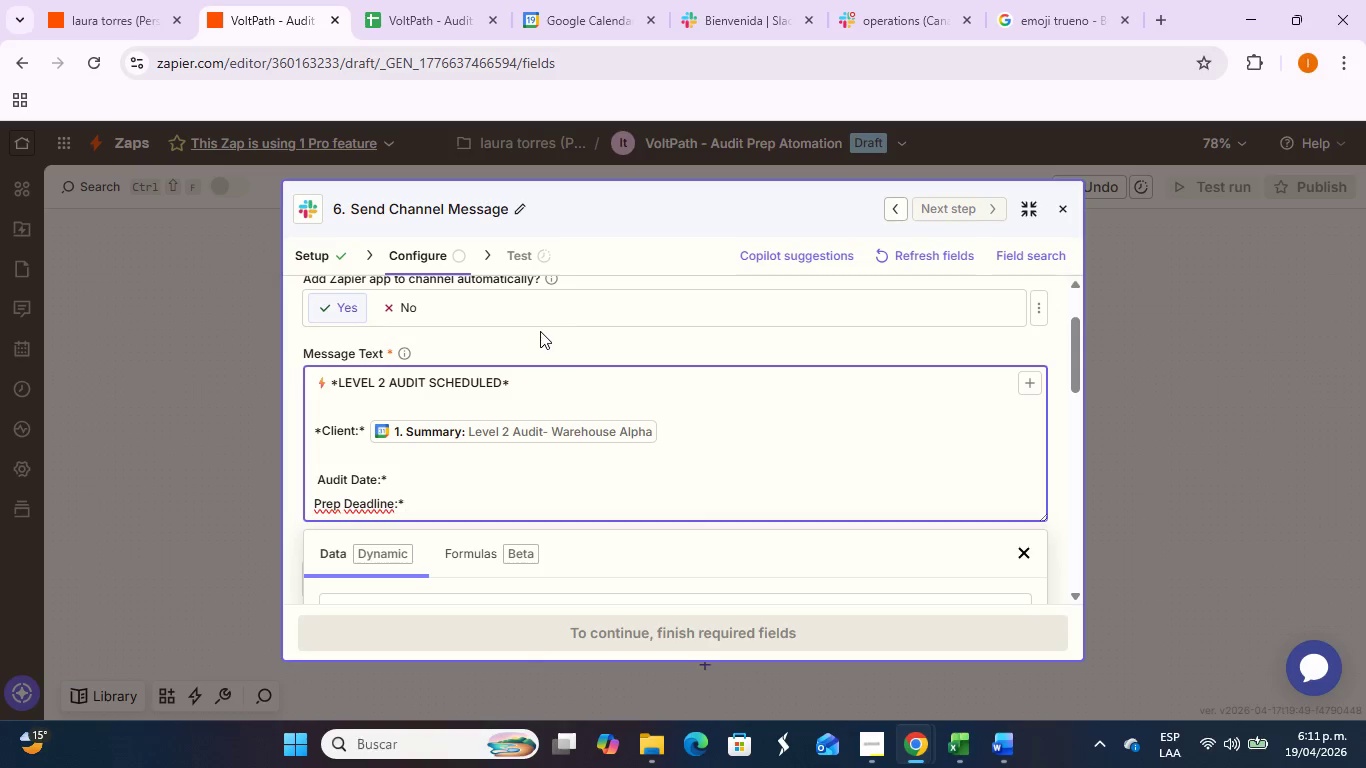 
scroll: coordinate [420, 489], scroll_direction: down, amount: 2.0
 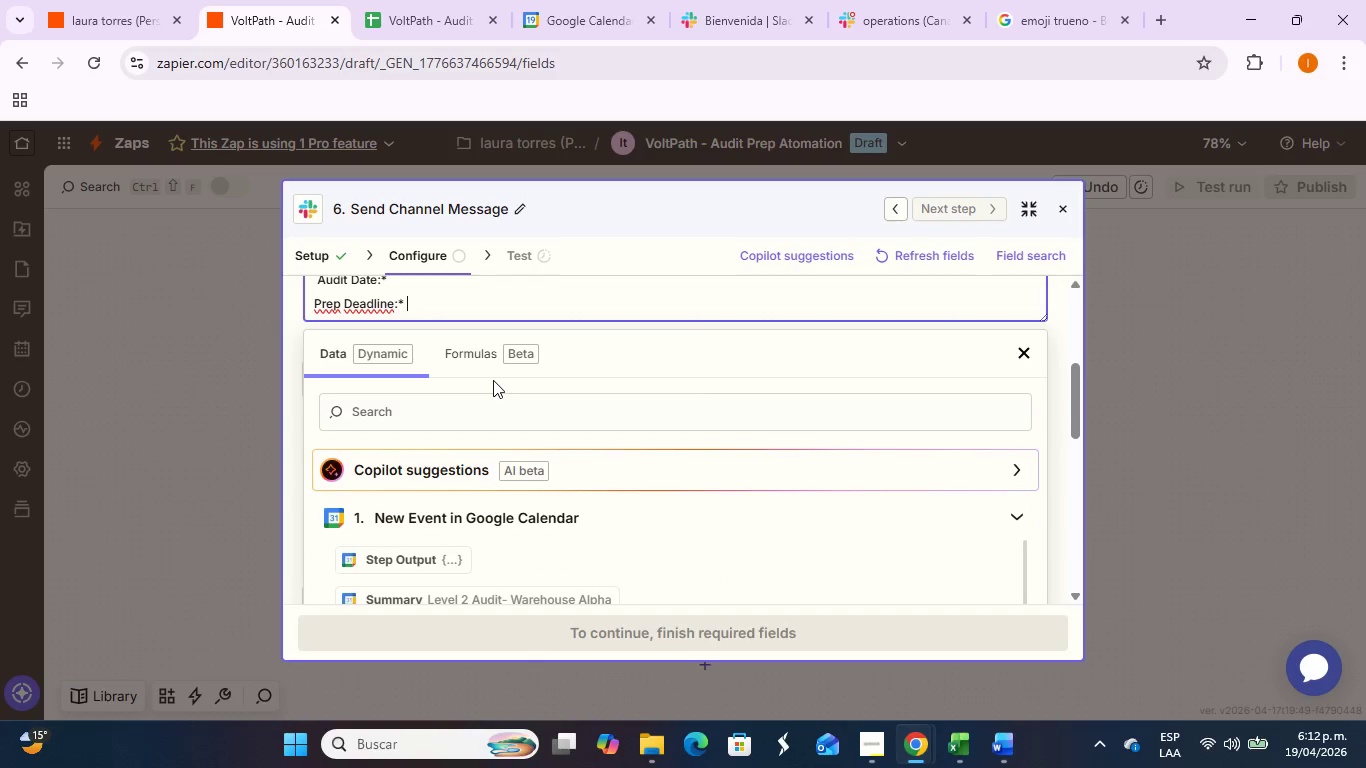 
scroll: coordinate [493, 380], scroll_direction: up, amount: 1.0
 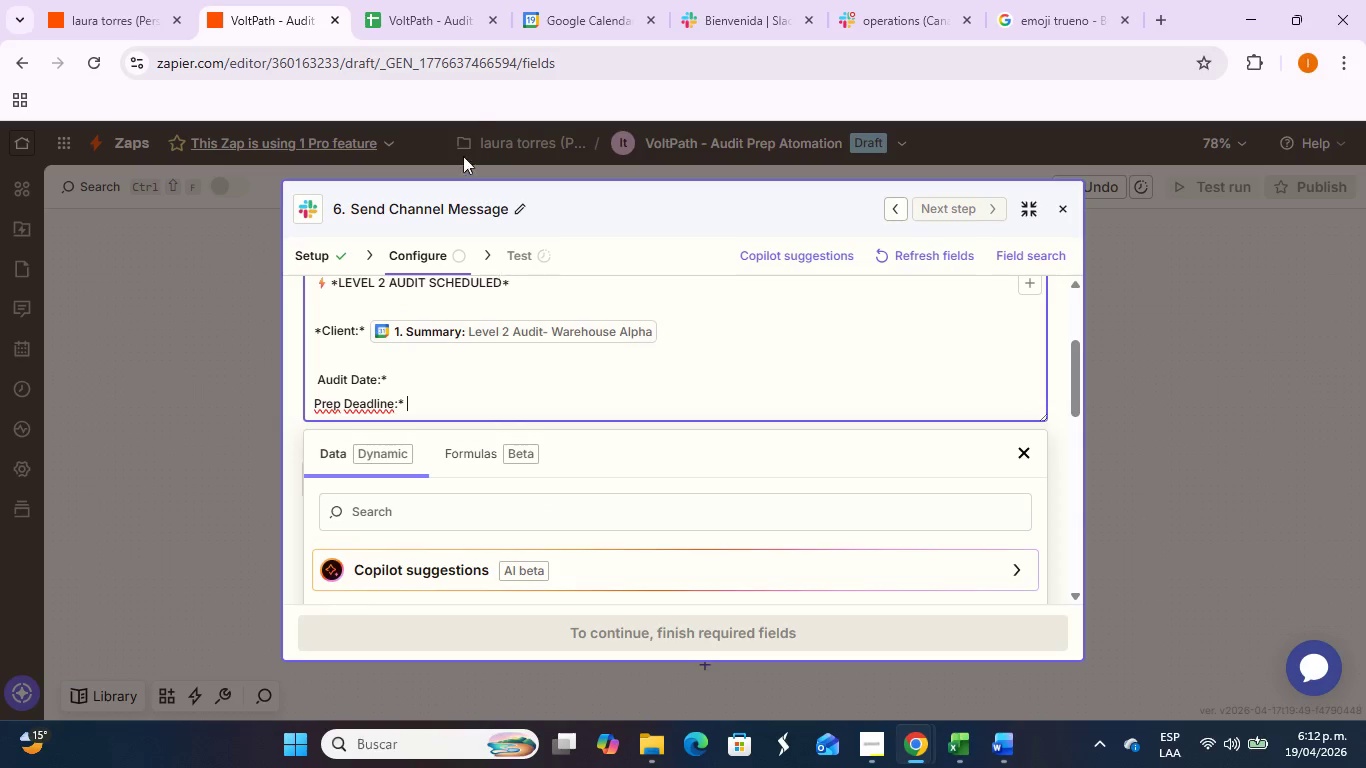 
left_click([439, 10])
 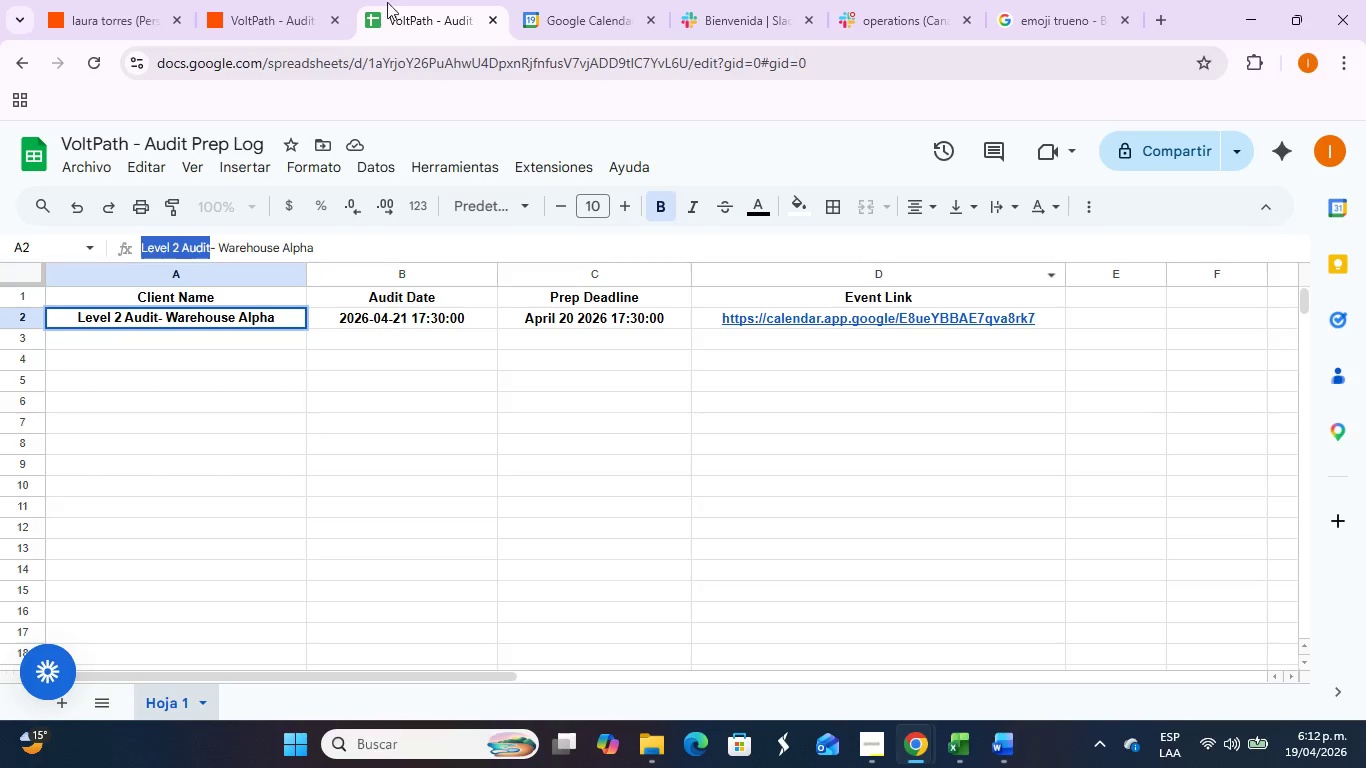 
left_click([293, 8])
 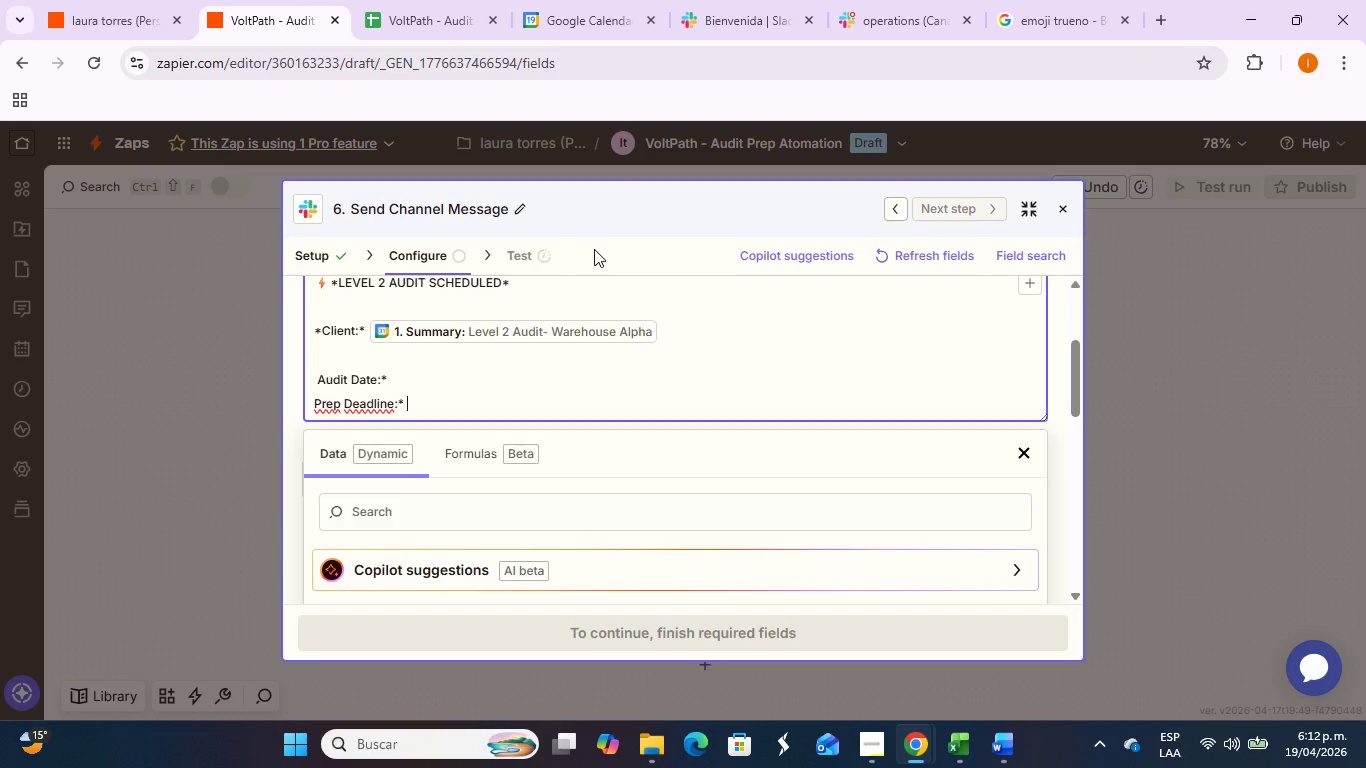 
key(Enter)
 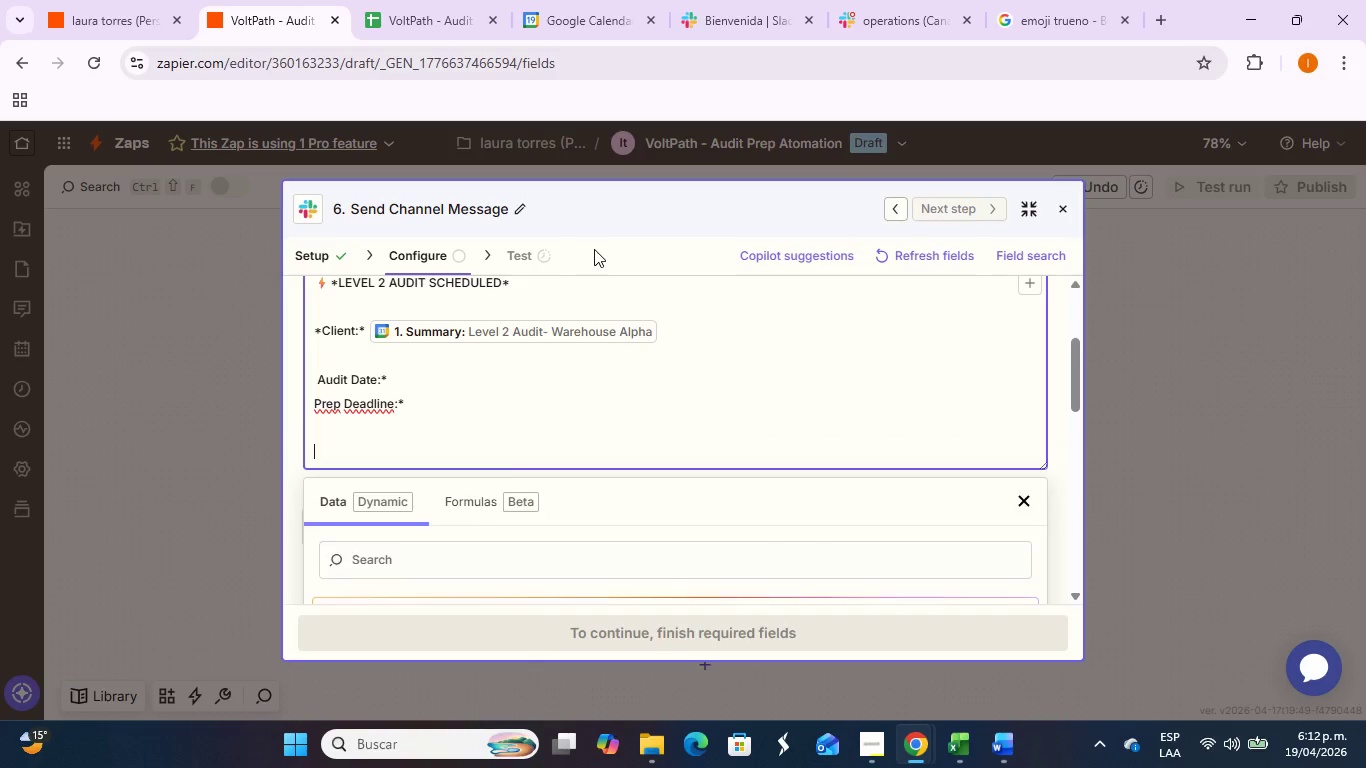 
key(Enter)
 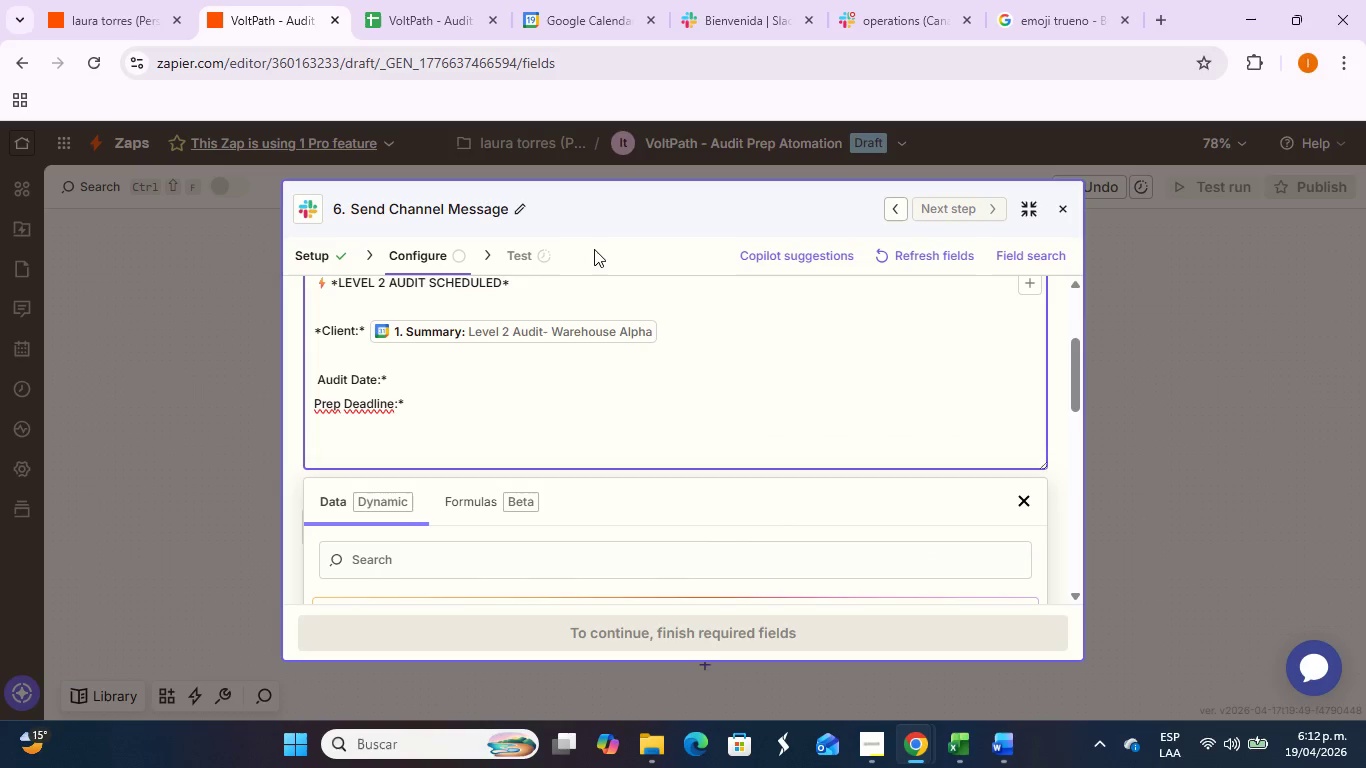 
type(Event Link >)
key(Backspace)
key(Backspace)
type(>+ )
 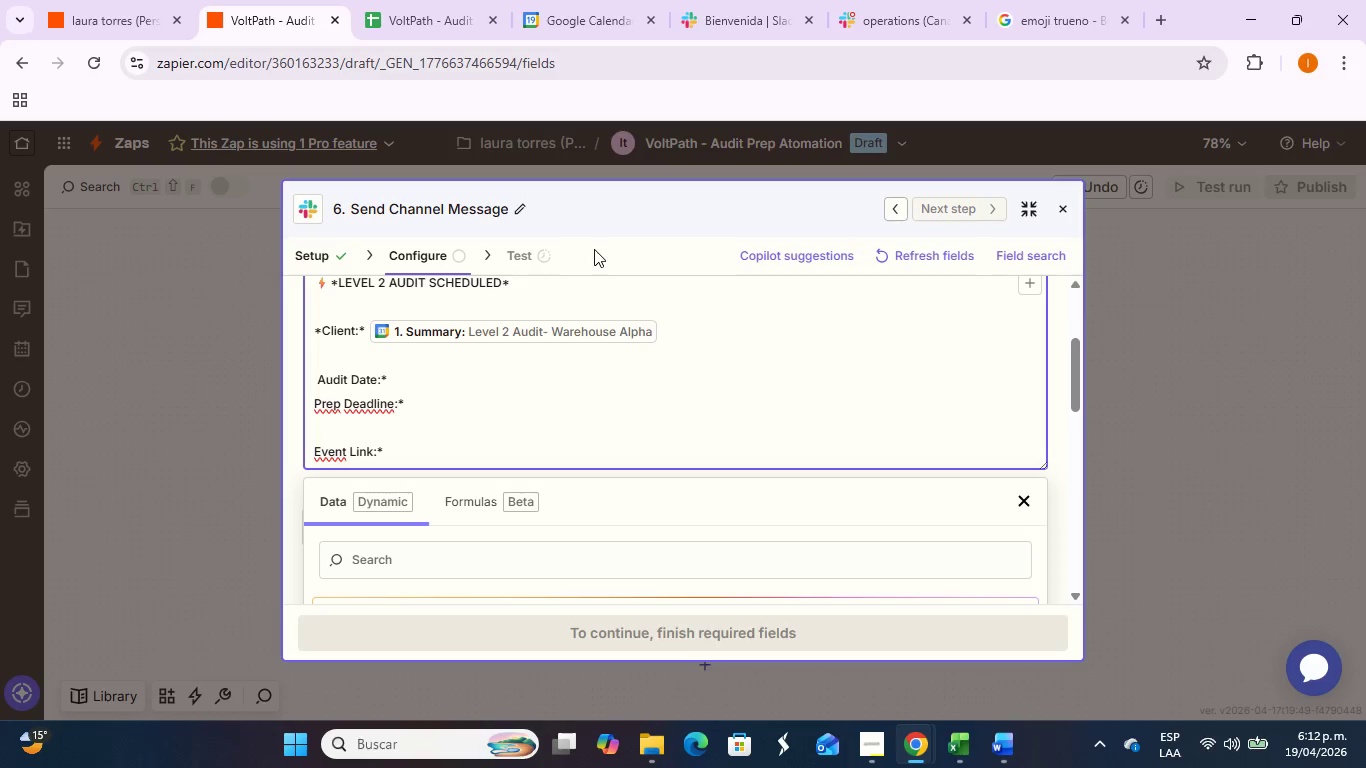 
scroll: coordinate [592, 412], scroll_direction: down, amount: 7.0
 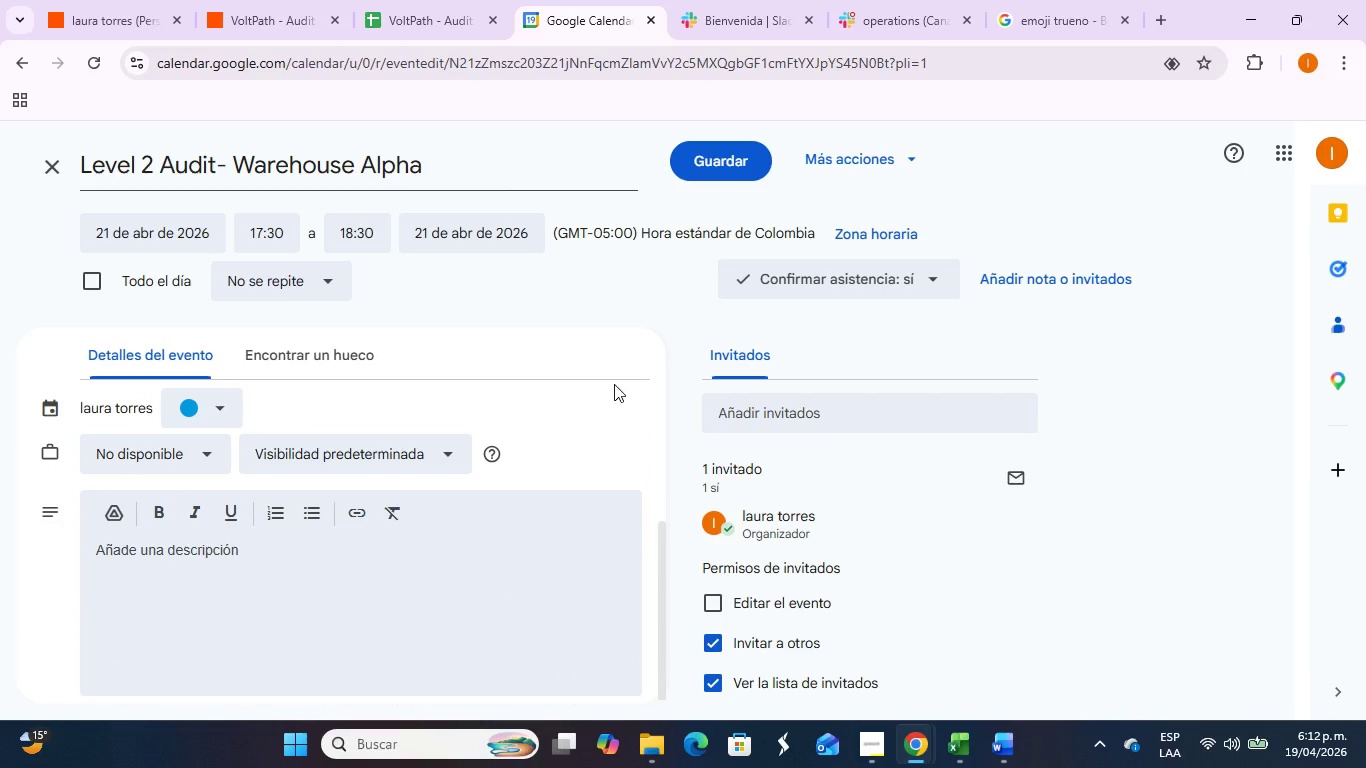 
scroll: coordinate [515, 347], scroll_direction: up, amount: 1.0
 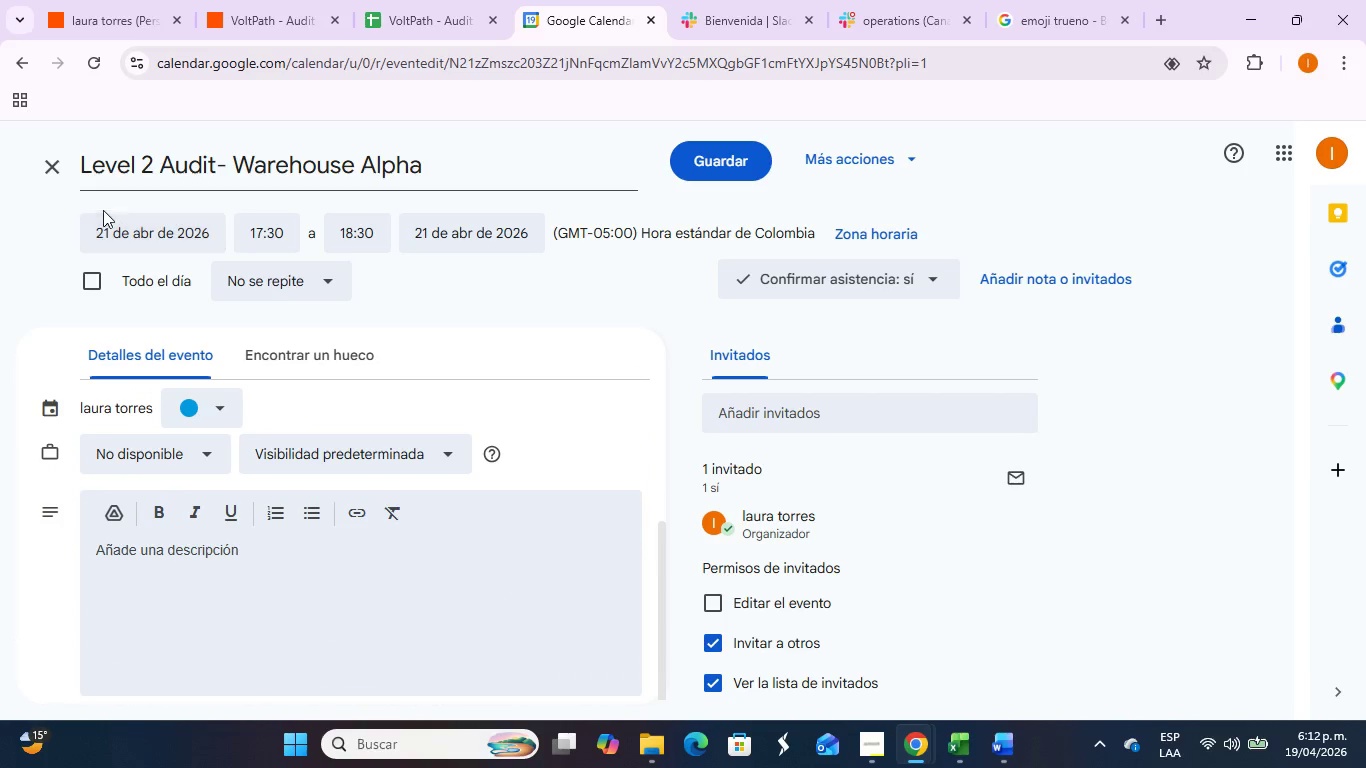 
left_click([59, 172])
 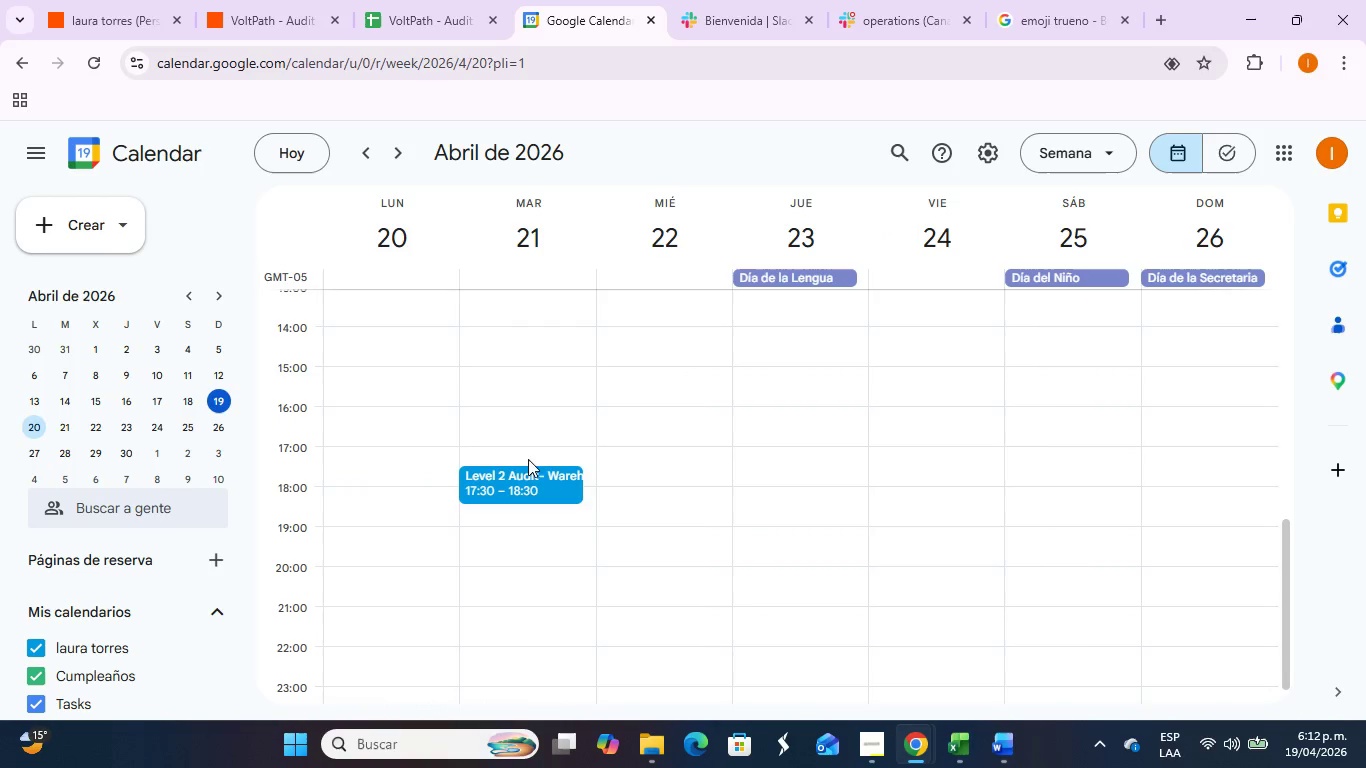 
left_click([568, 493])
 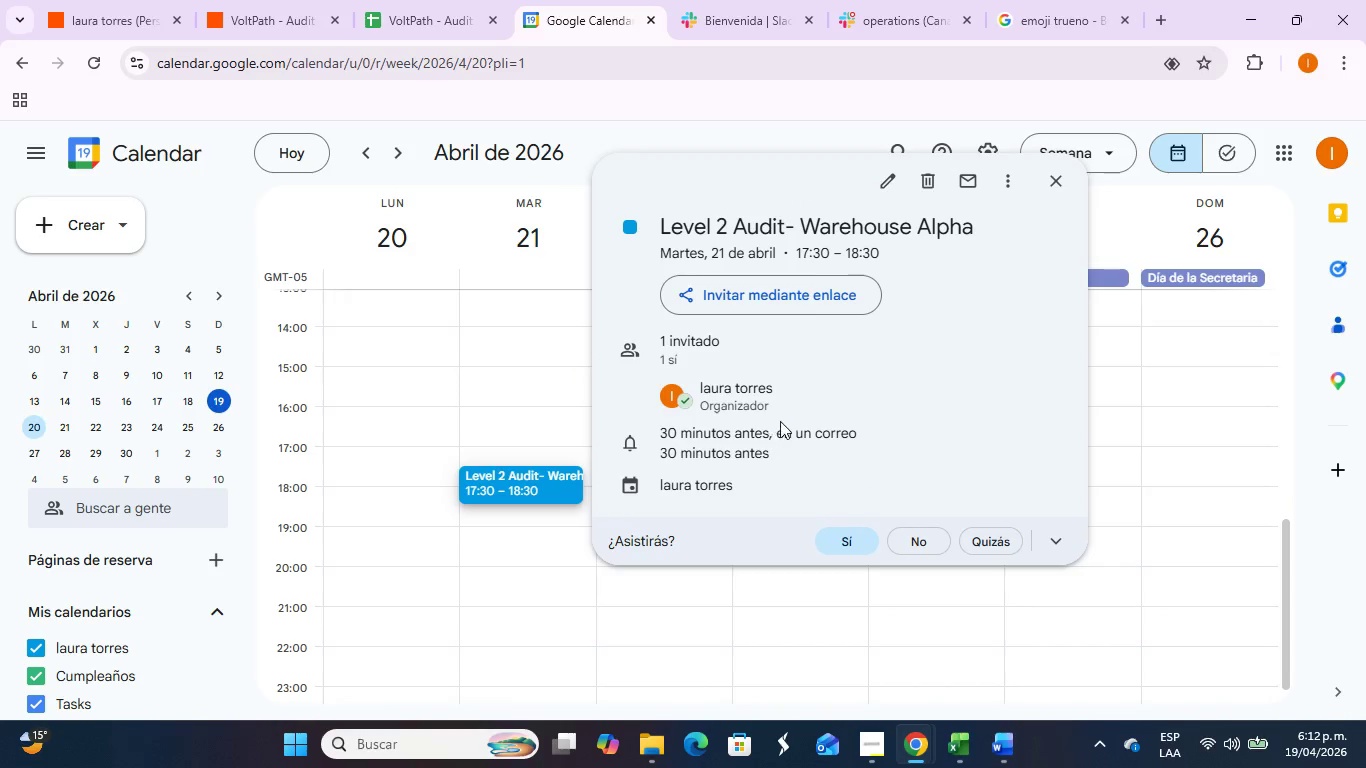 
left_click([808, 299])
 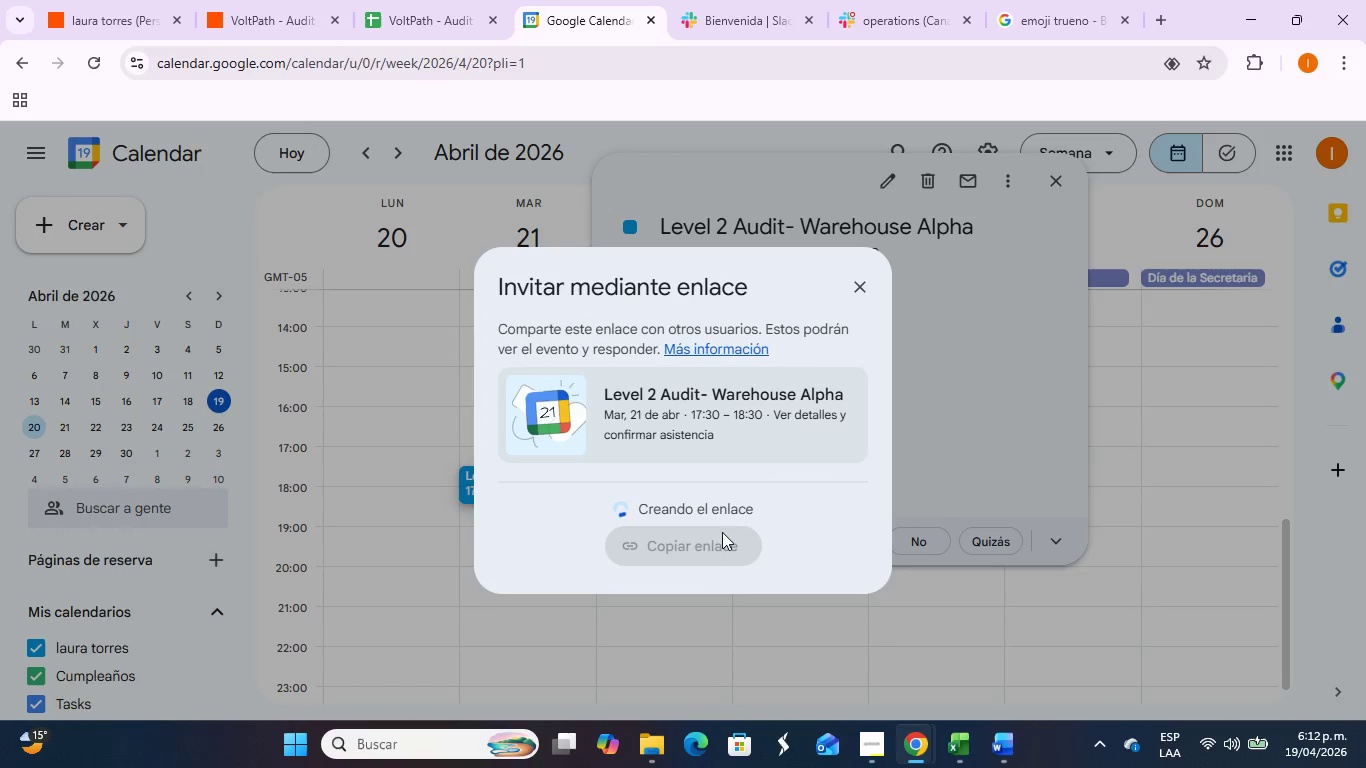 
mouse_move([692, 521])
 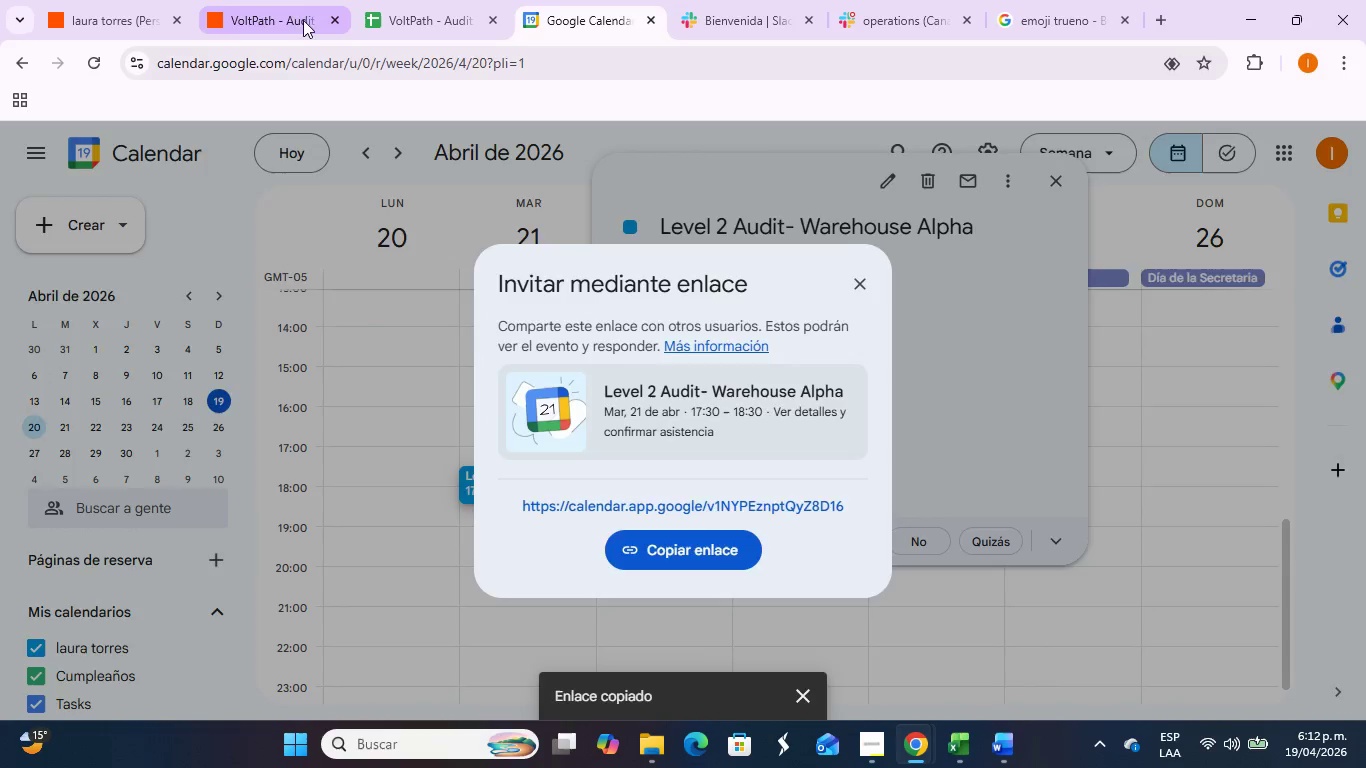 
left_click([301, 20])
 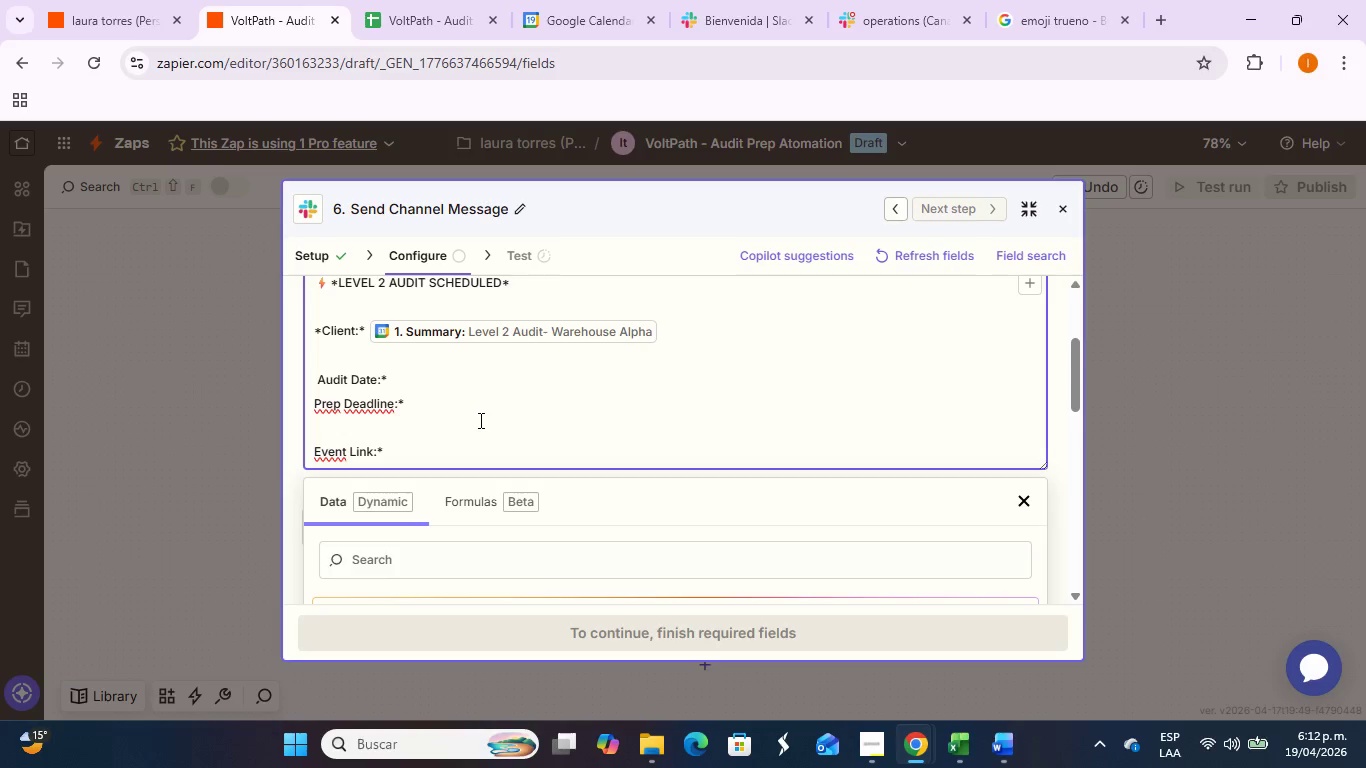 
key(Control+V)
 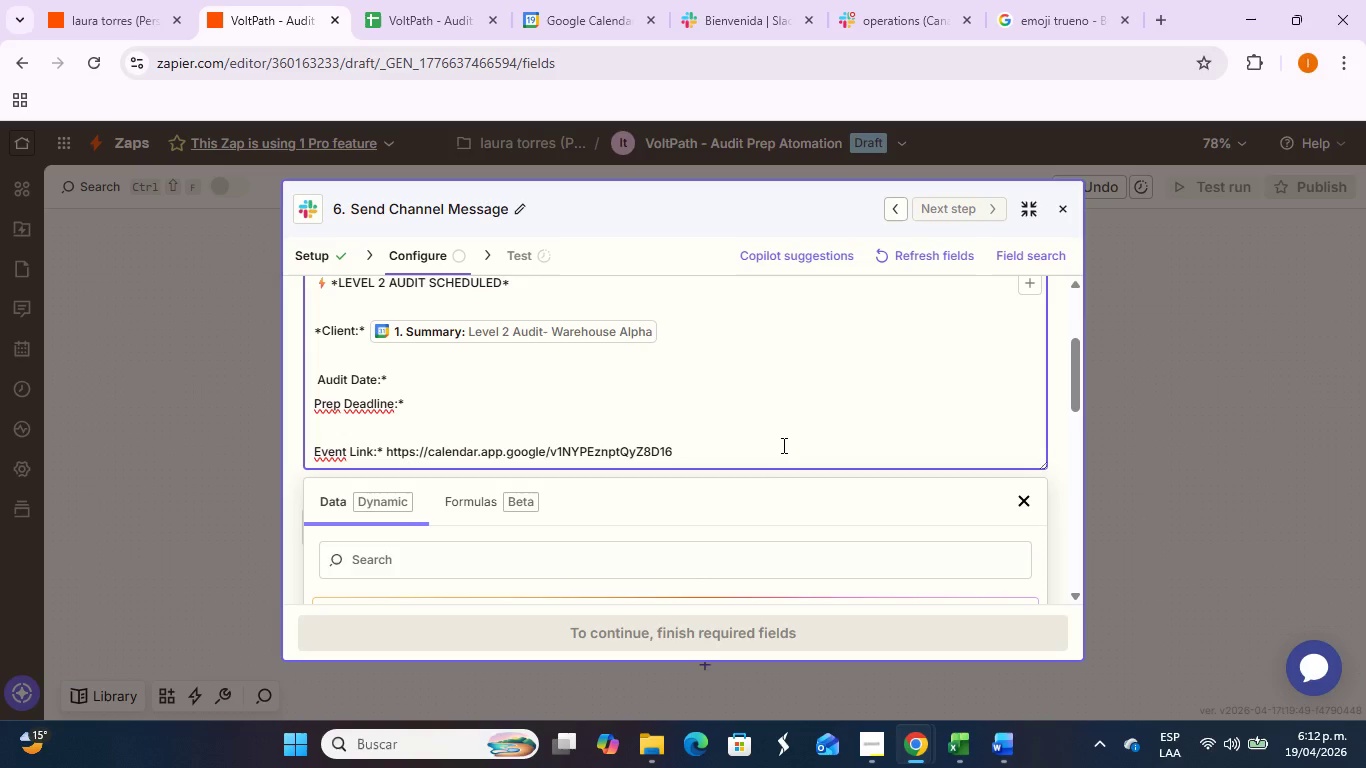 
key(Control+Z)
 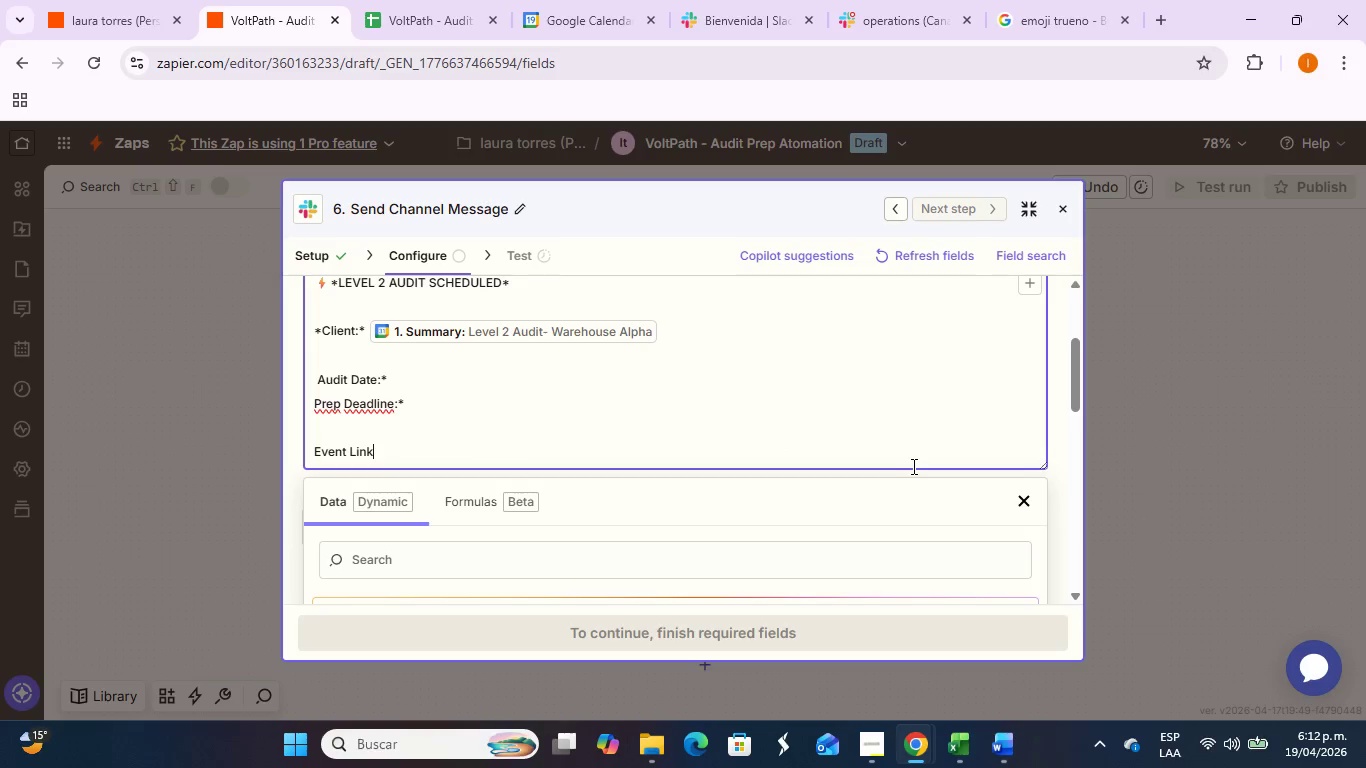 
key(Shift+Period)
 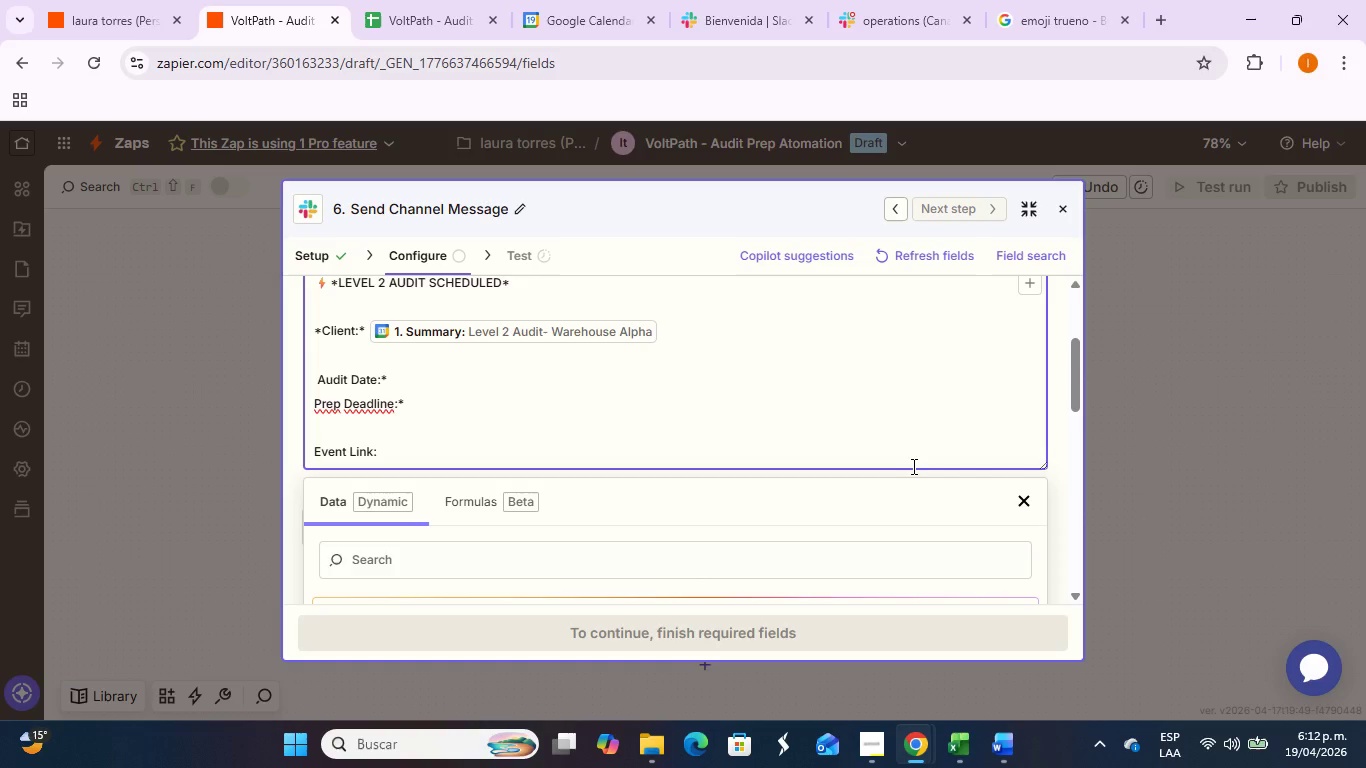 
key(Shift+ShiftRight)
 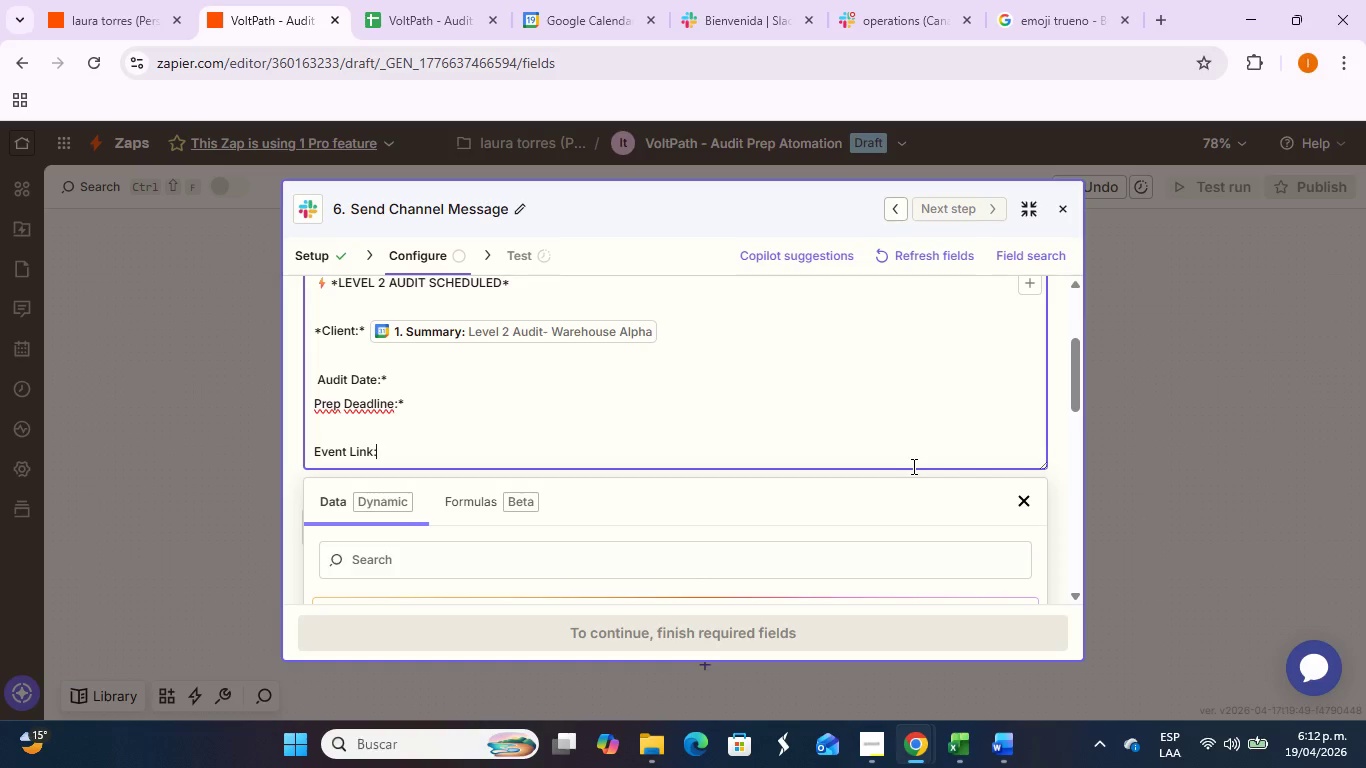 
key(Shift+Equal)
 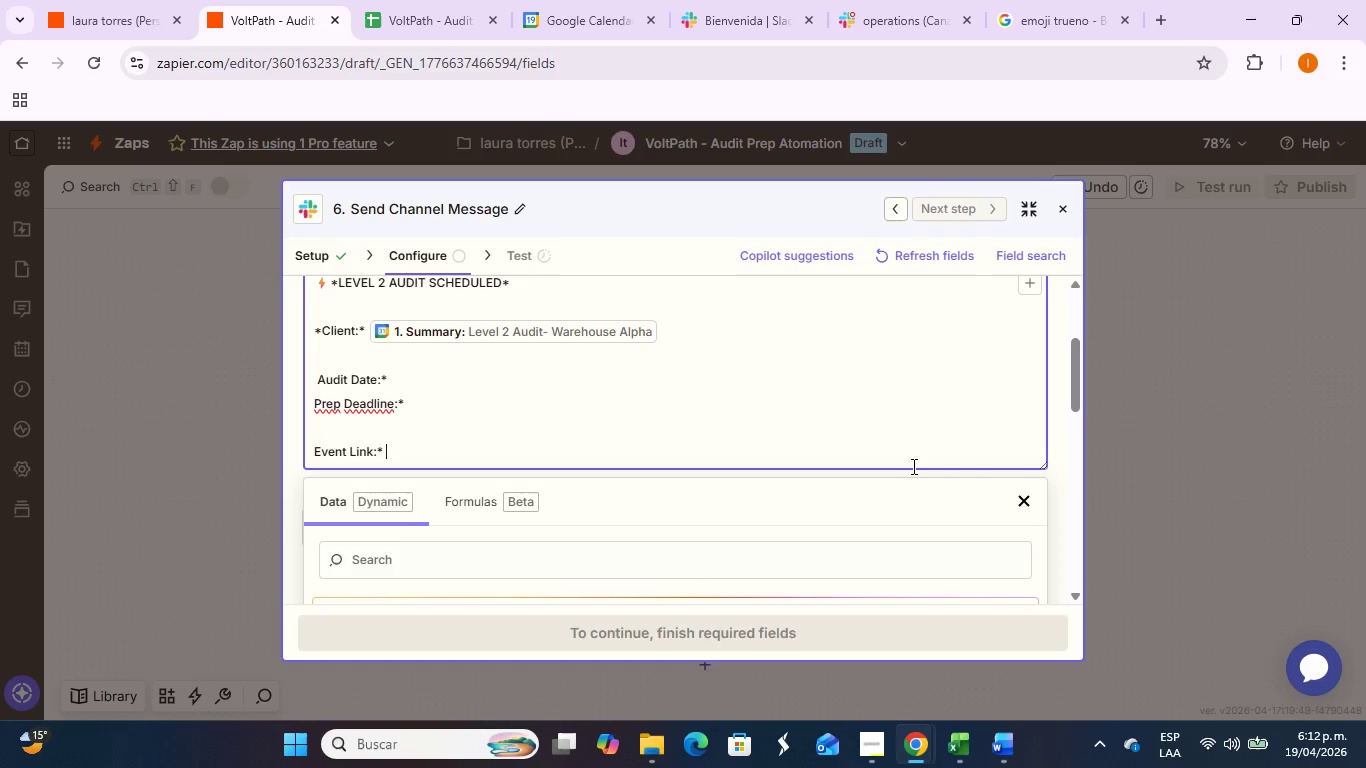 
key(Space)
 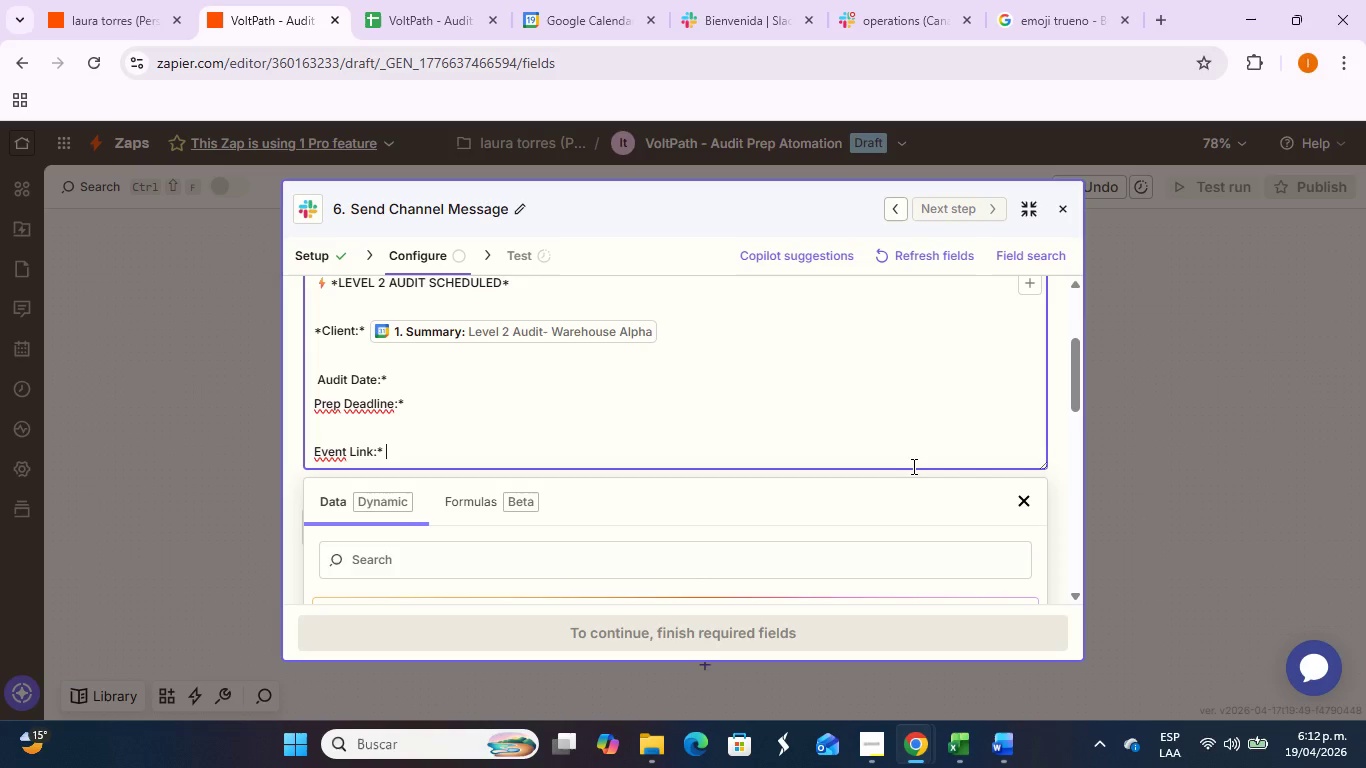 
key(Enter)
 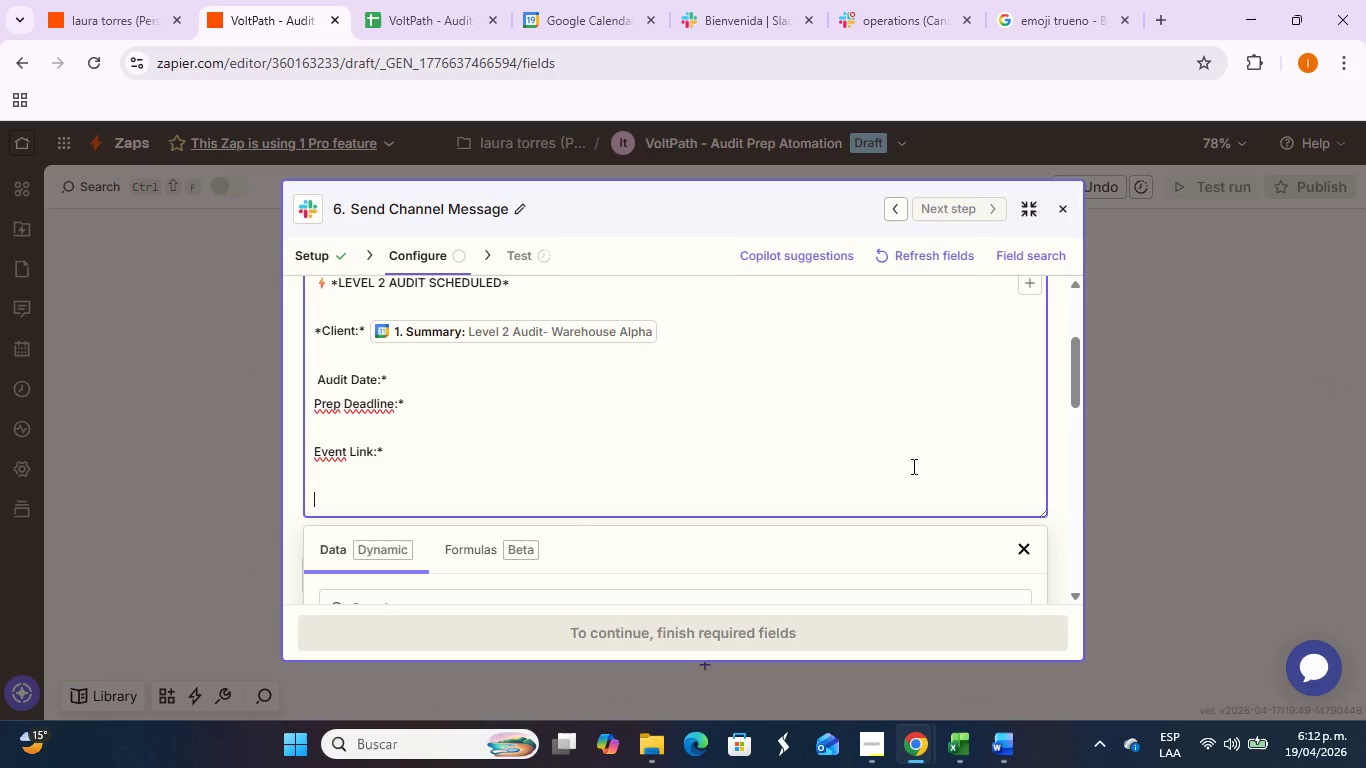 
key(Enter)
 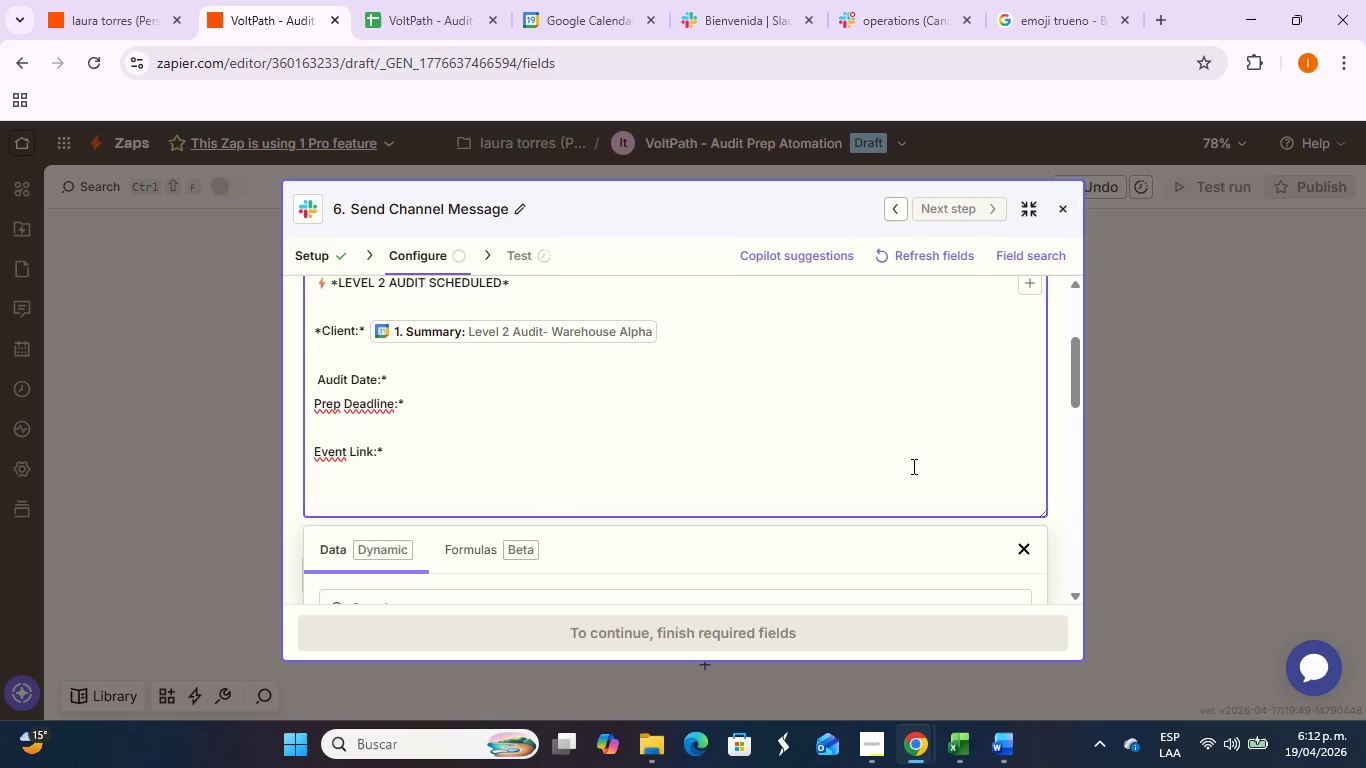 
type(Equio)
key(Backspace)
 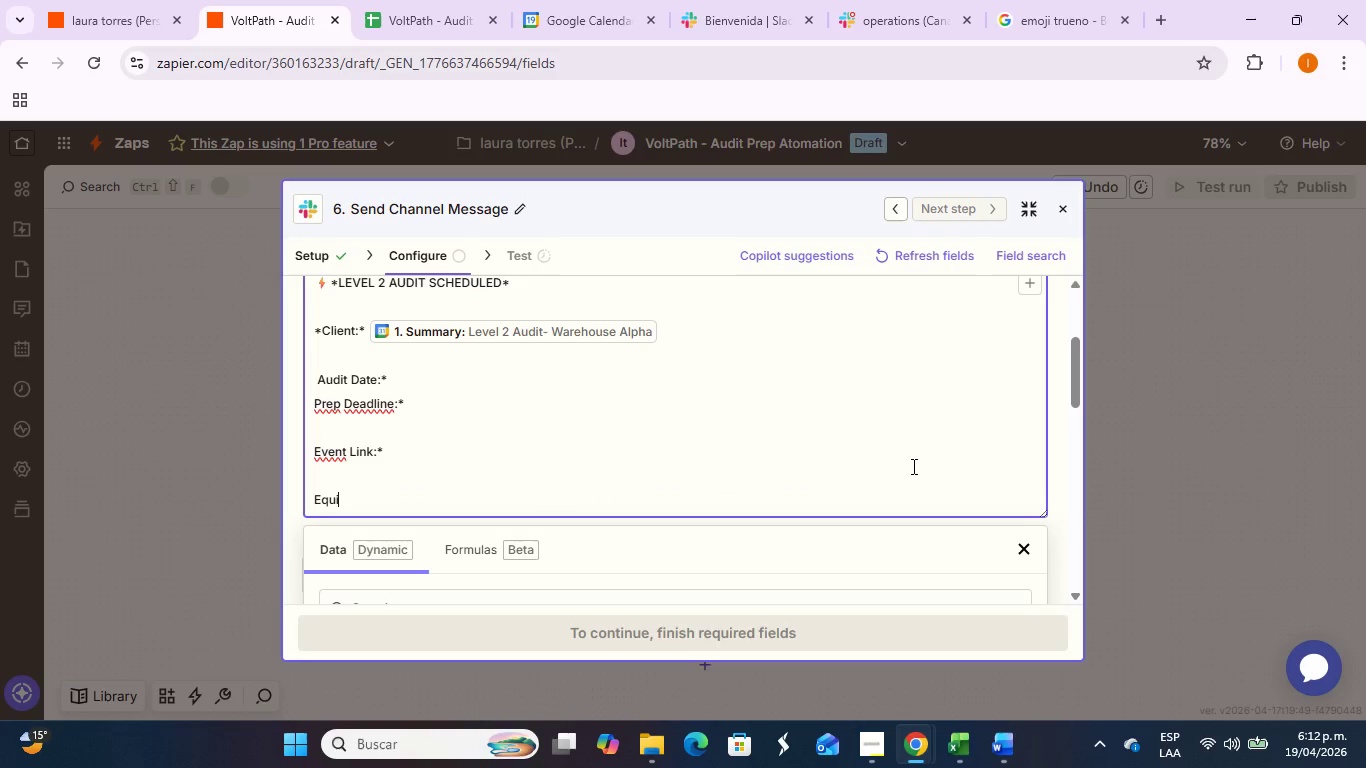 
key(Alt+AltLeft)
 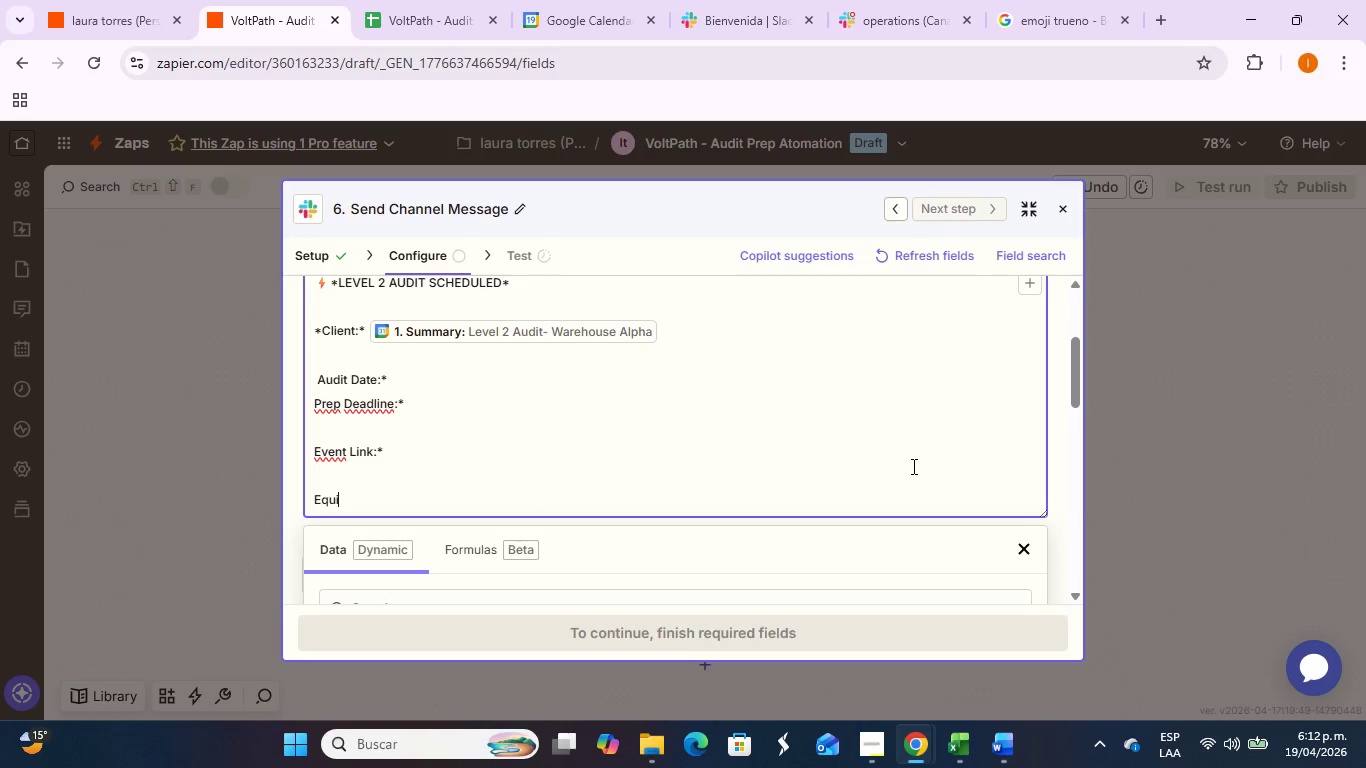 
key(Alt+Tab)
 